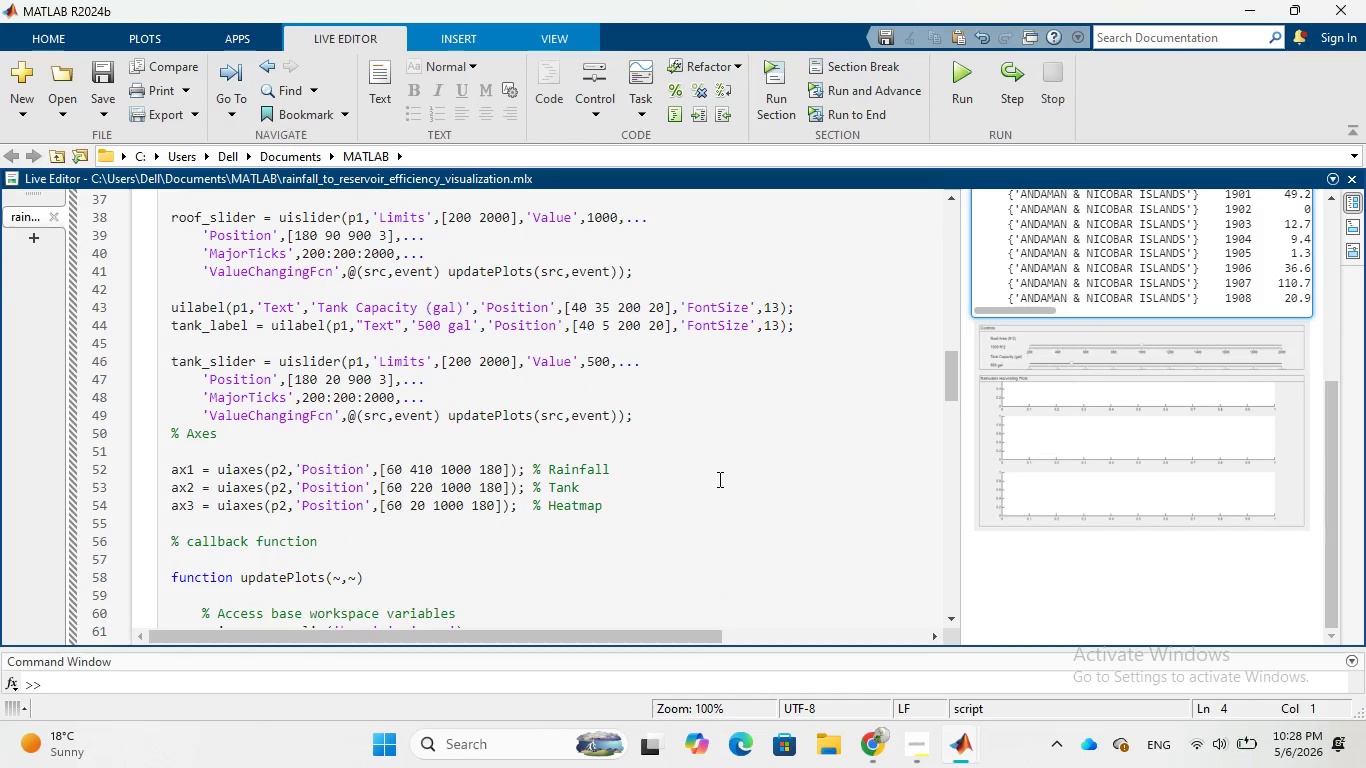 
scroll: coordinate [727, 513], scroll_direction: up, amount: 3.0
 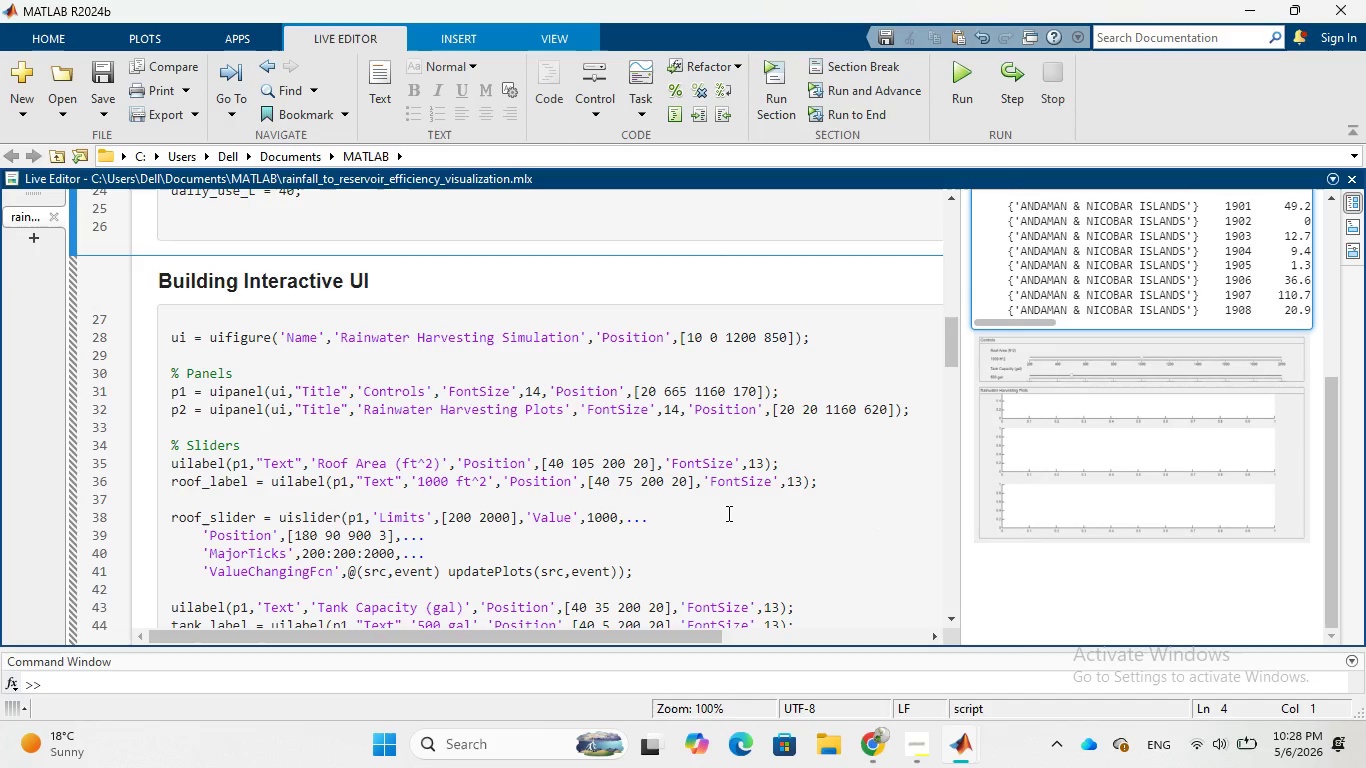 
scroll: coordinate [727, 513], scroll_direction: down, amount: 3.0
 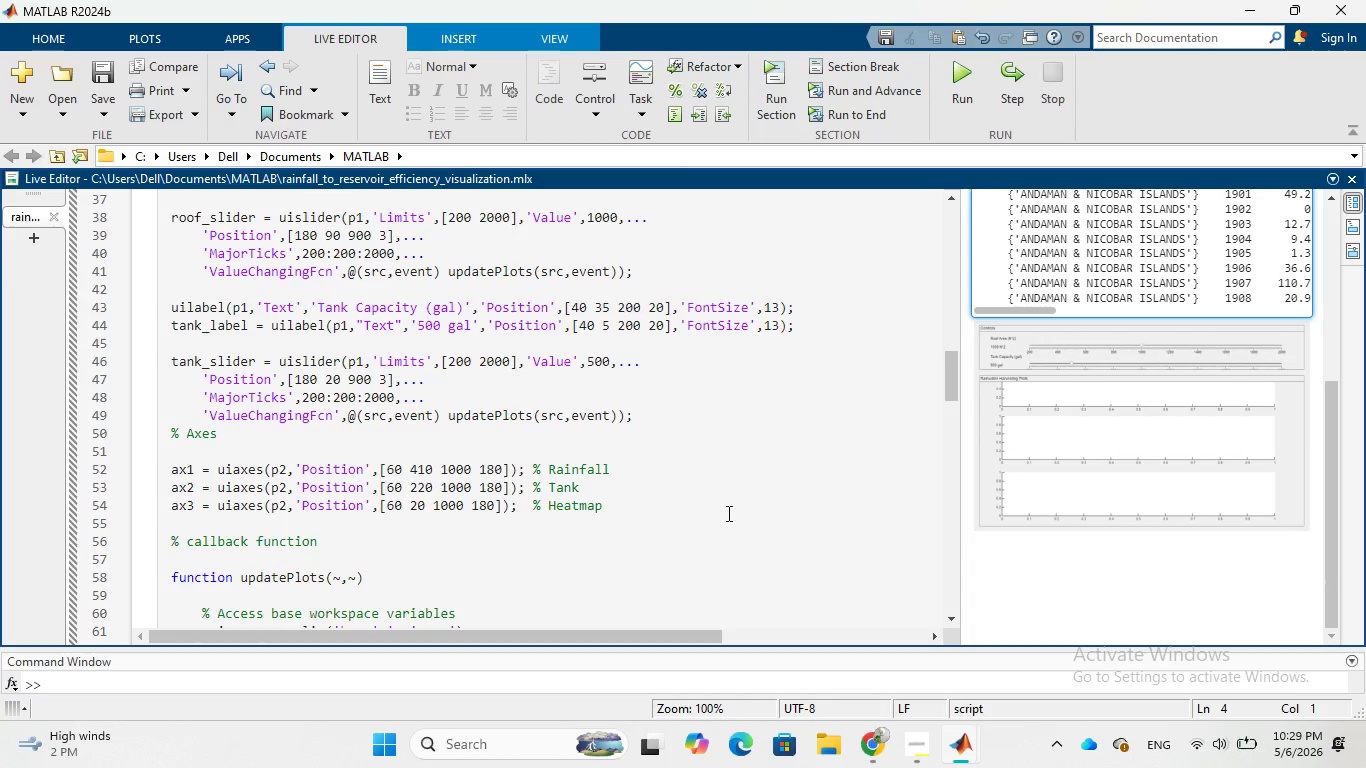 
wait(79.4)
 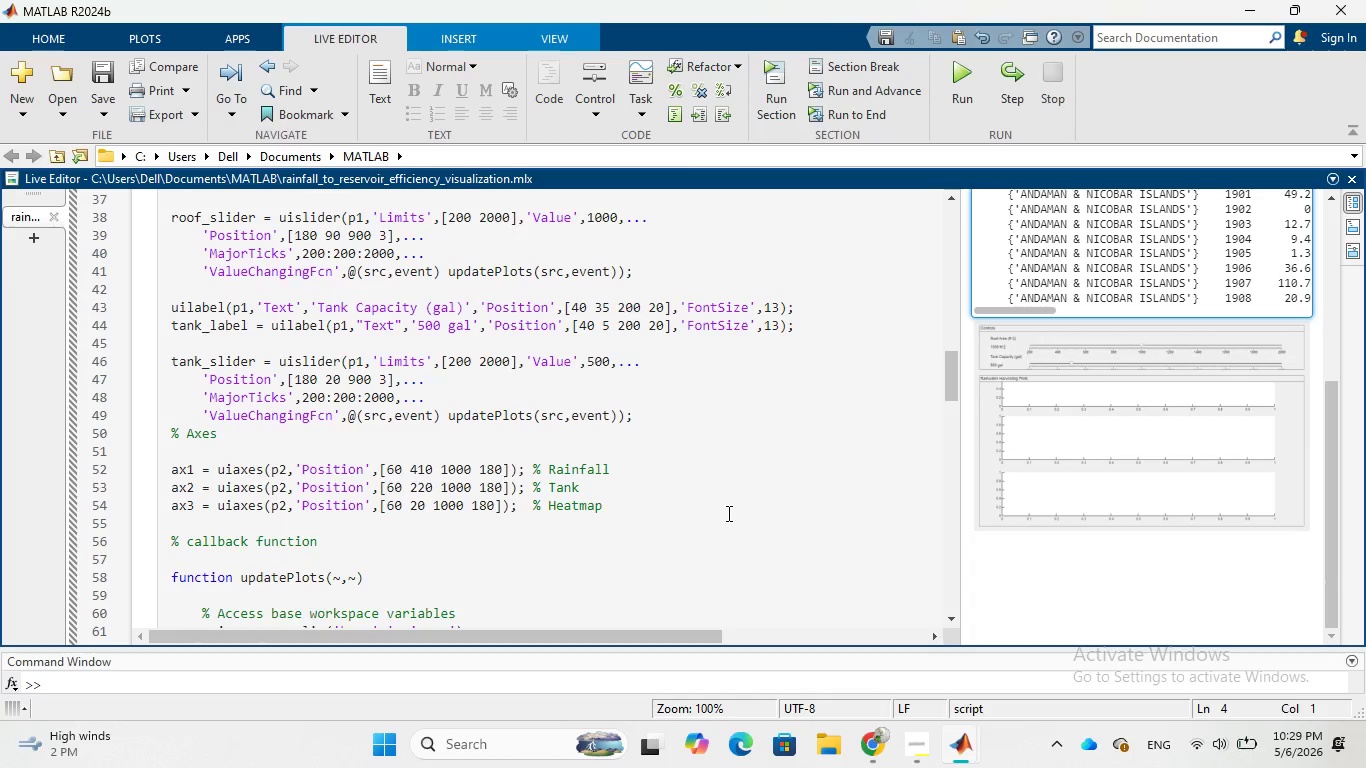 
scroll: coordinate [530, 494], scroll_direction: up, amount: 7.0
 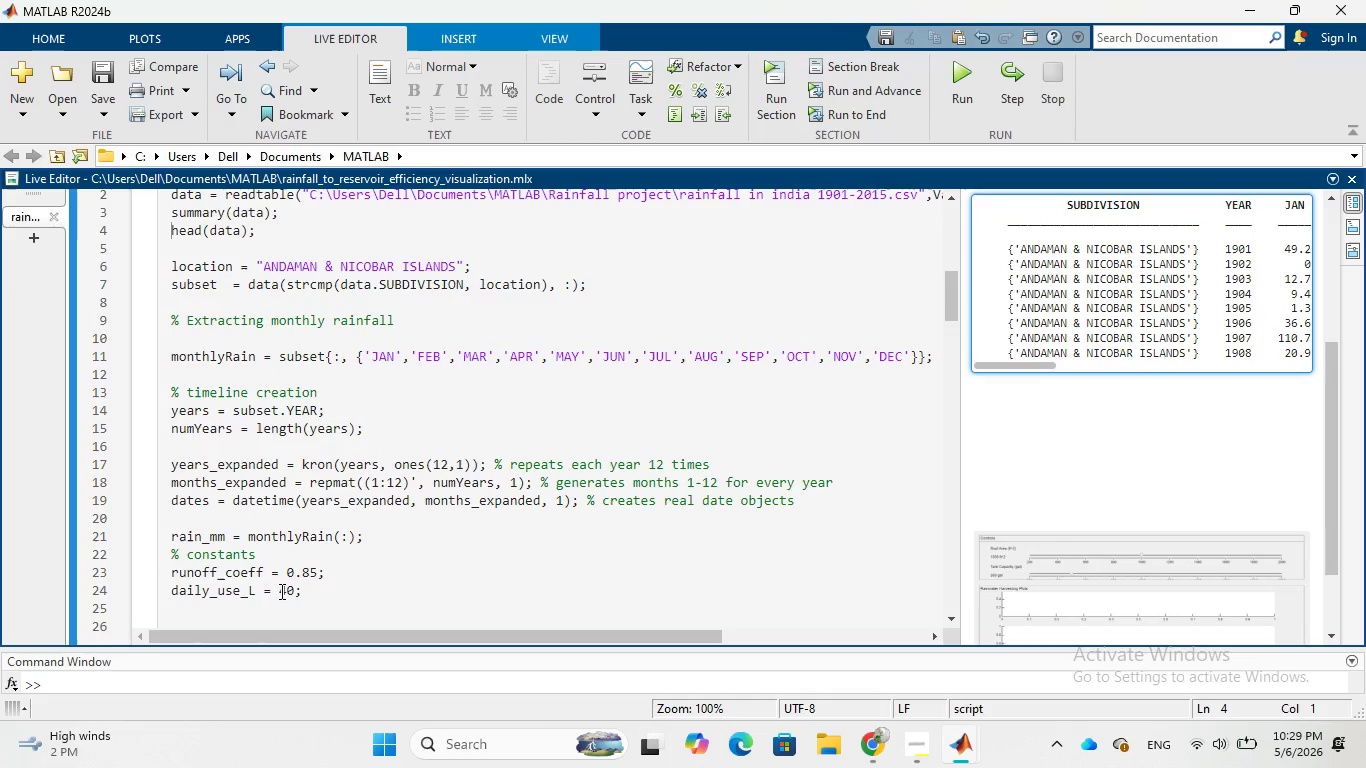 
left_click([285, 595])
 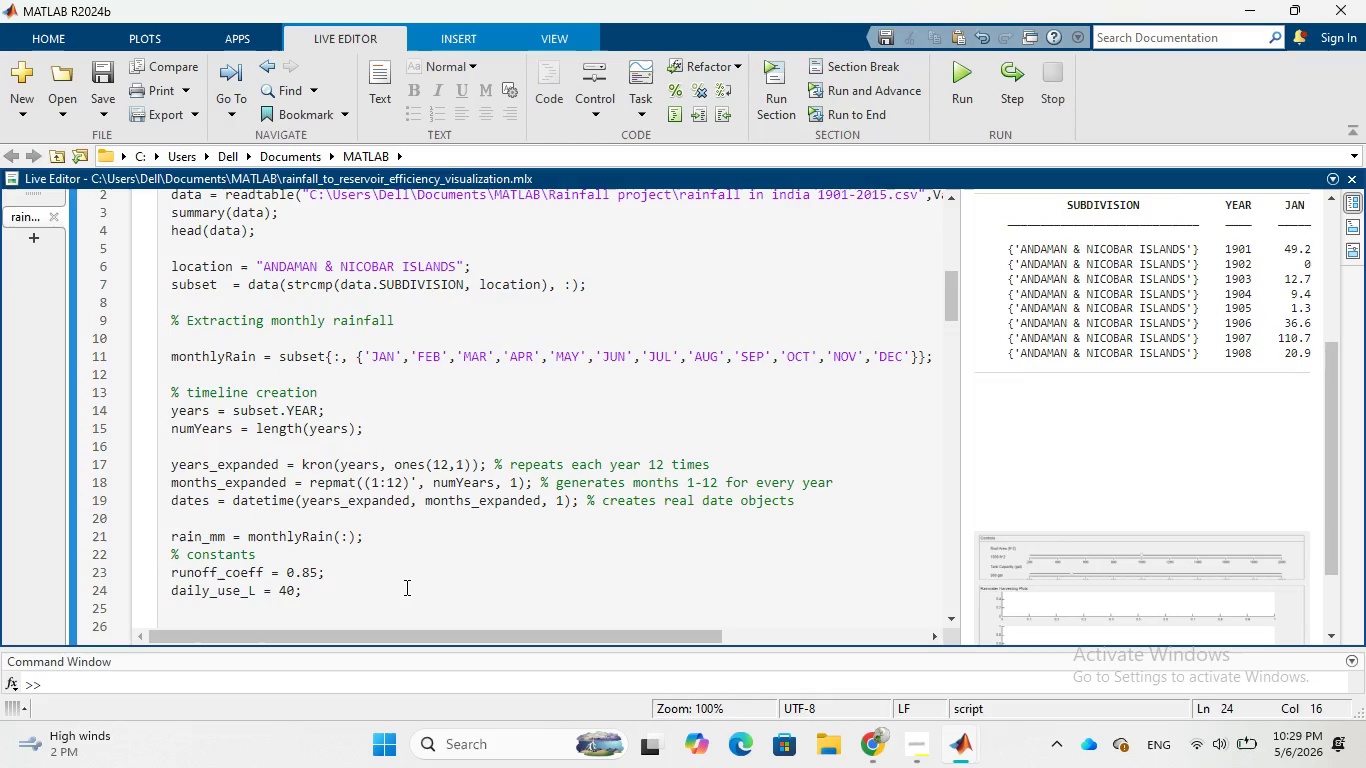 
key(Backspace)
 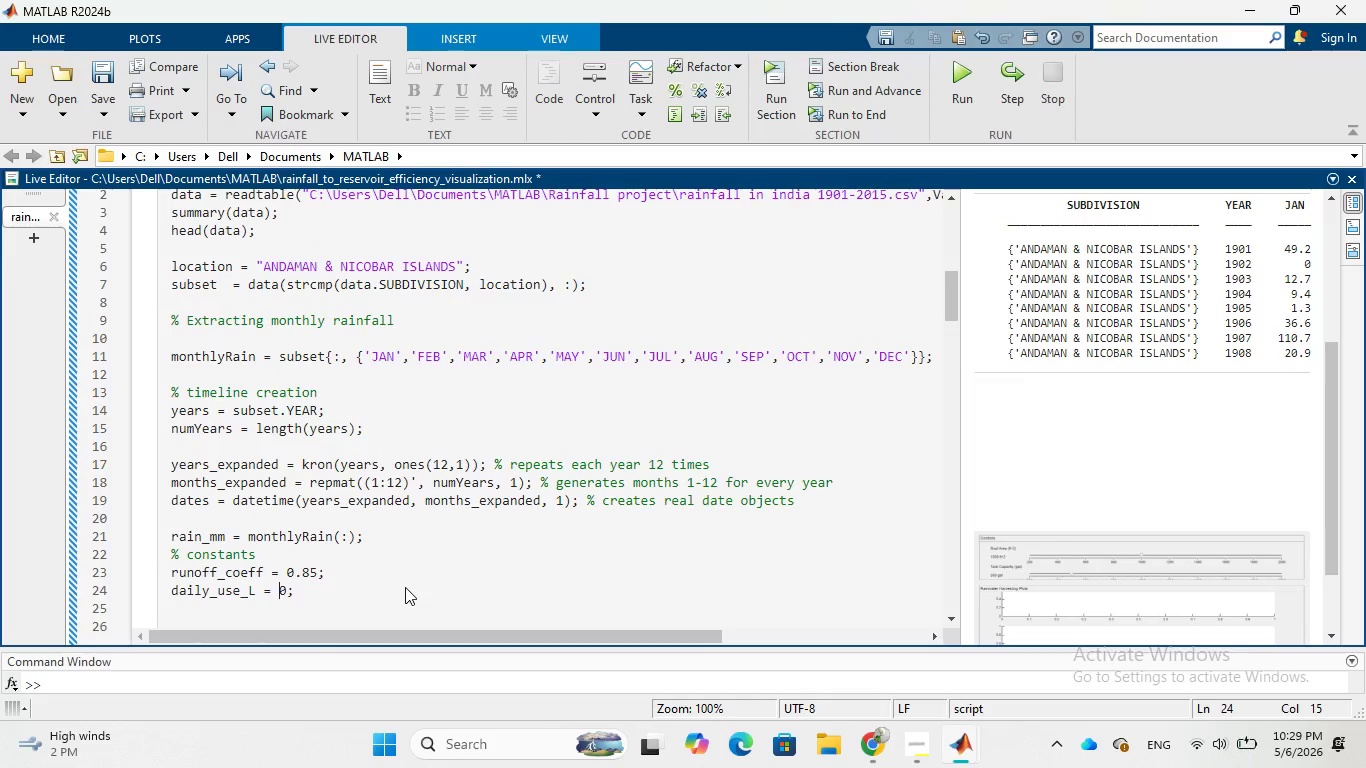 
key(2)
 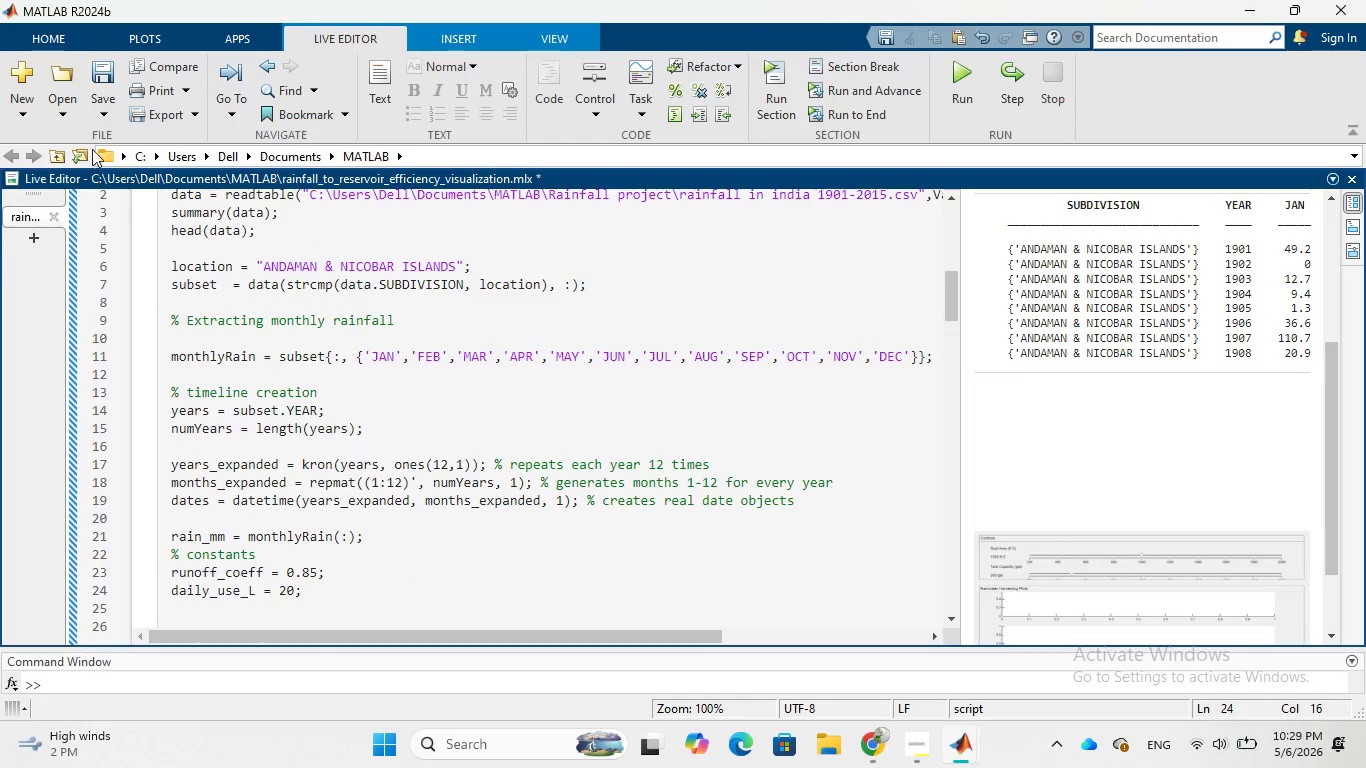 
left_click([98, 117])
 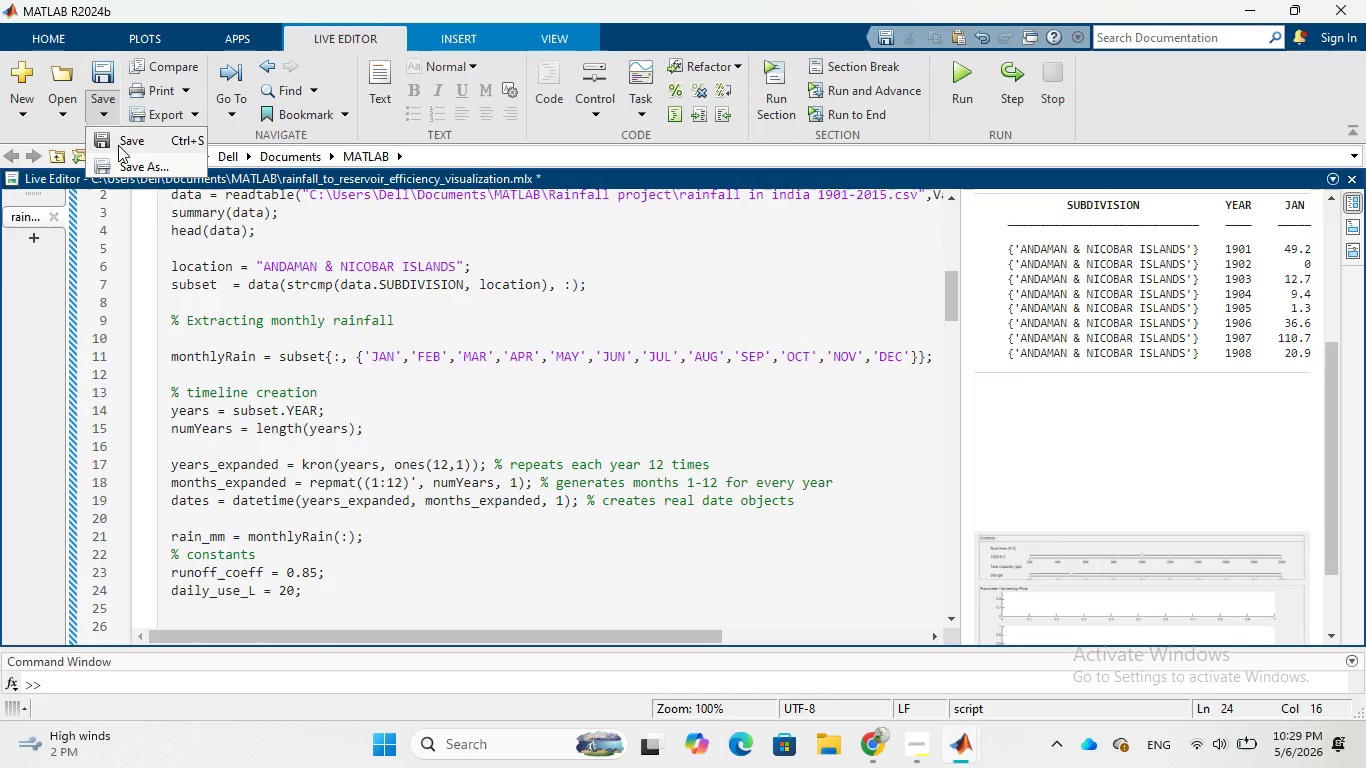 
left_click([118, 145])
 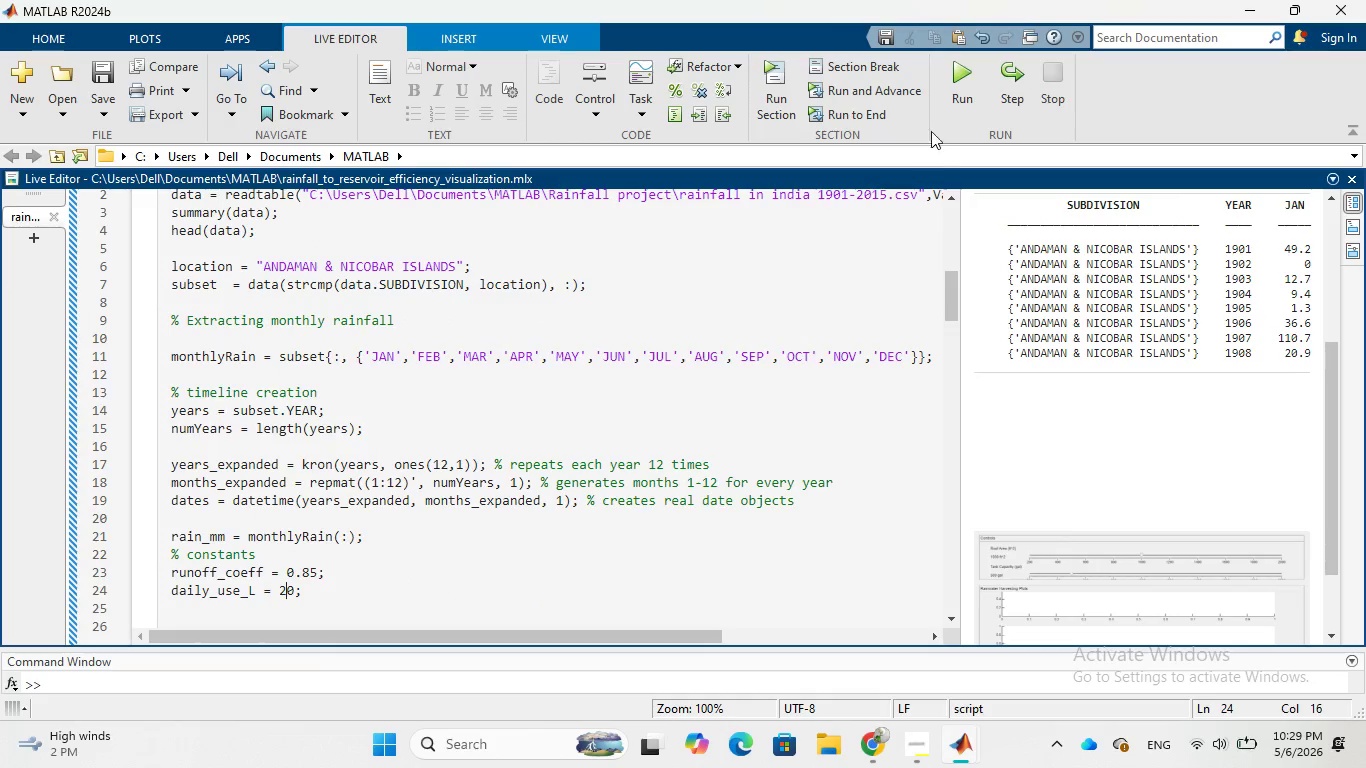 
left_click([949, 76])
 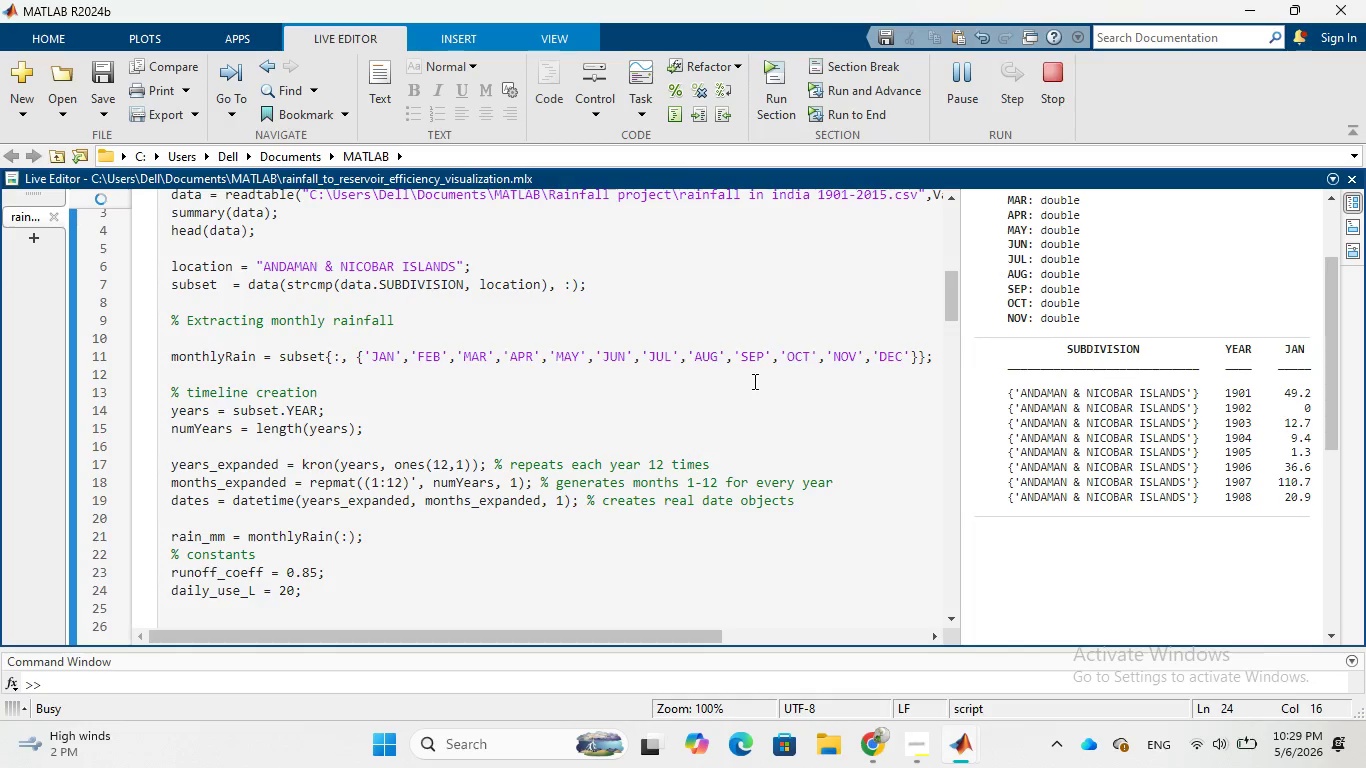 
wait(9.73)
 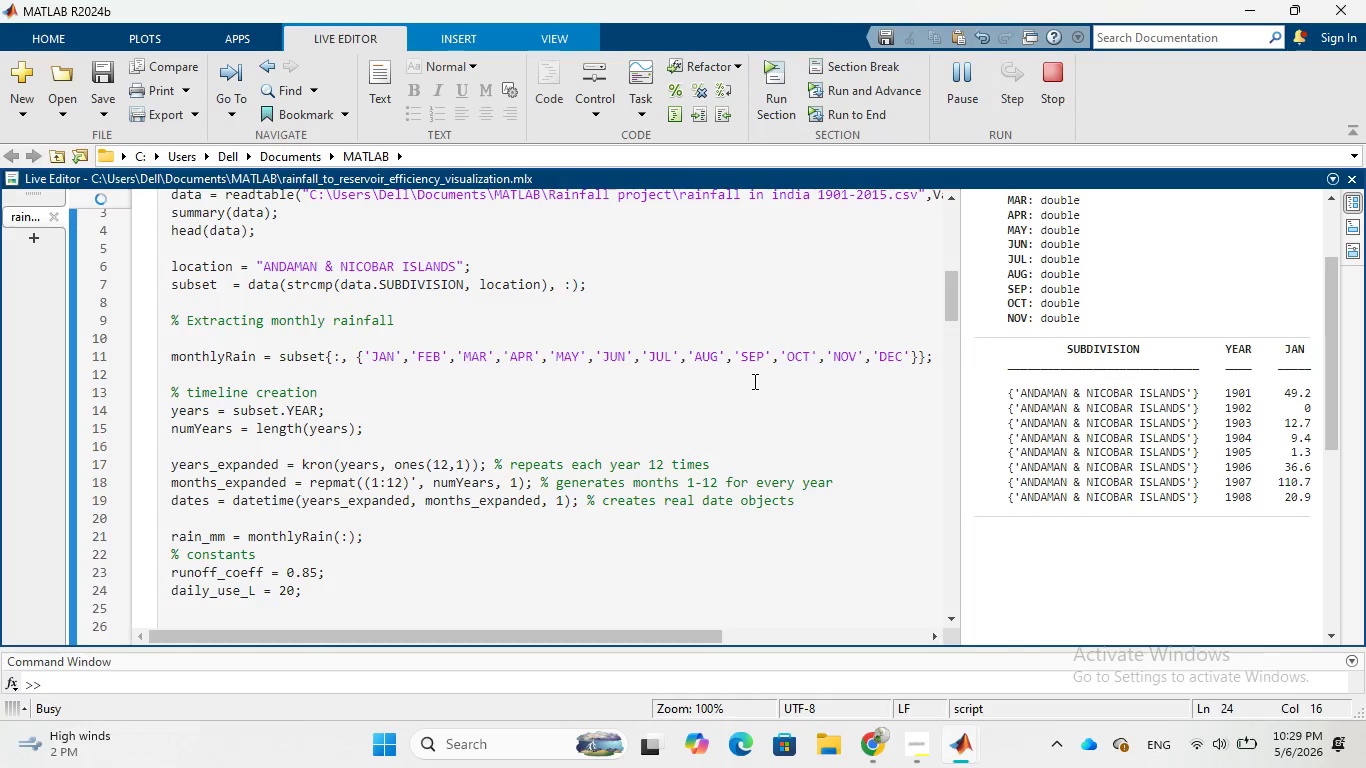 
left_click([642, 108])
 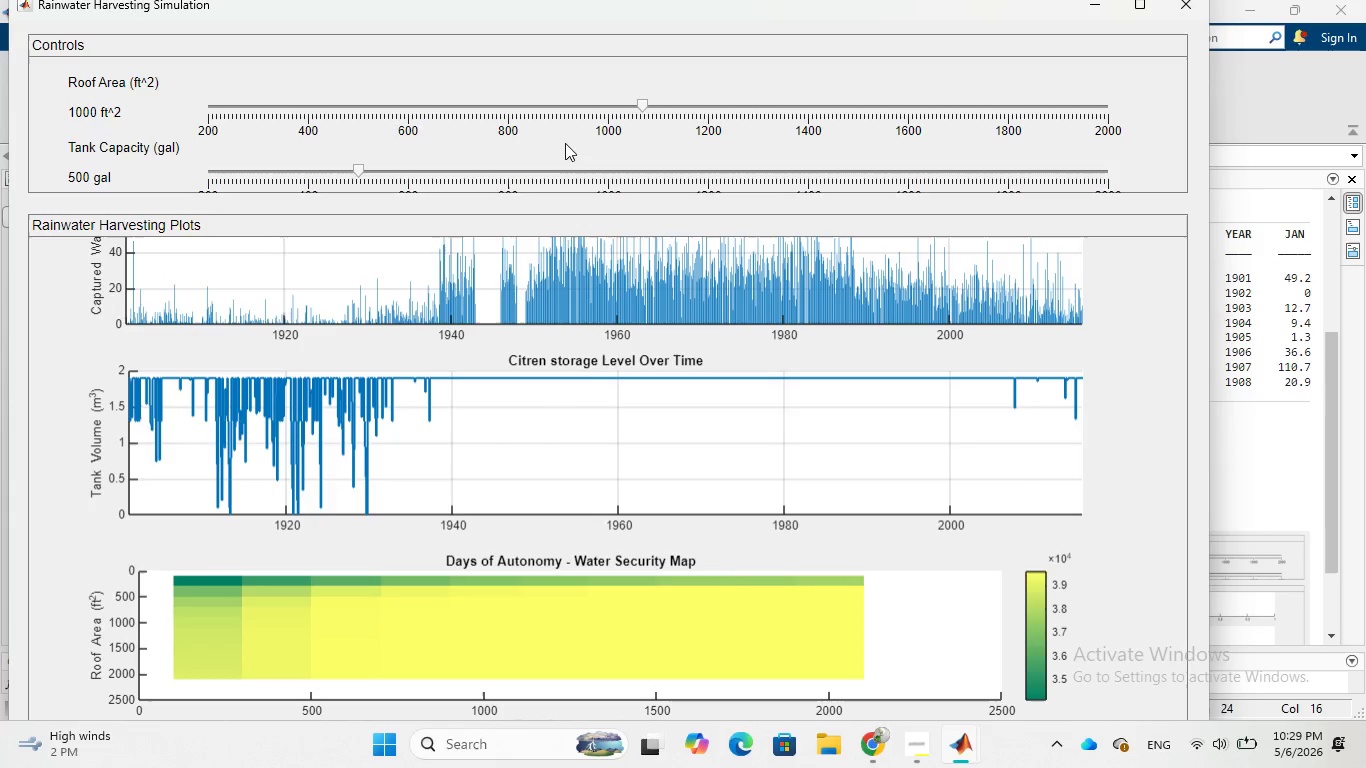 
left_click([467, 166])
 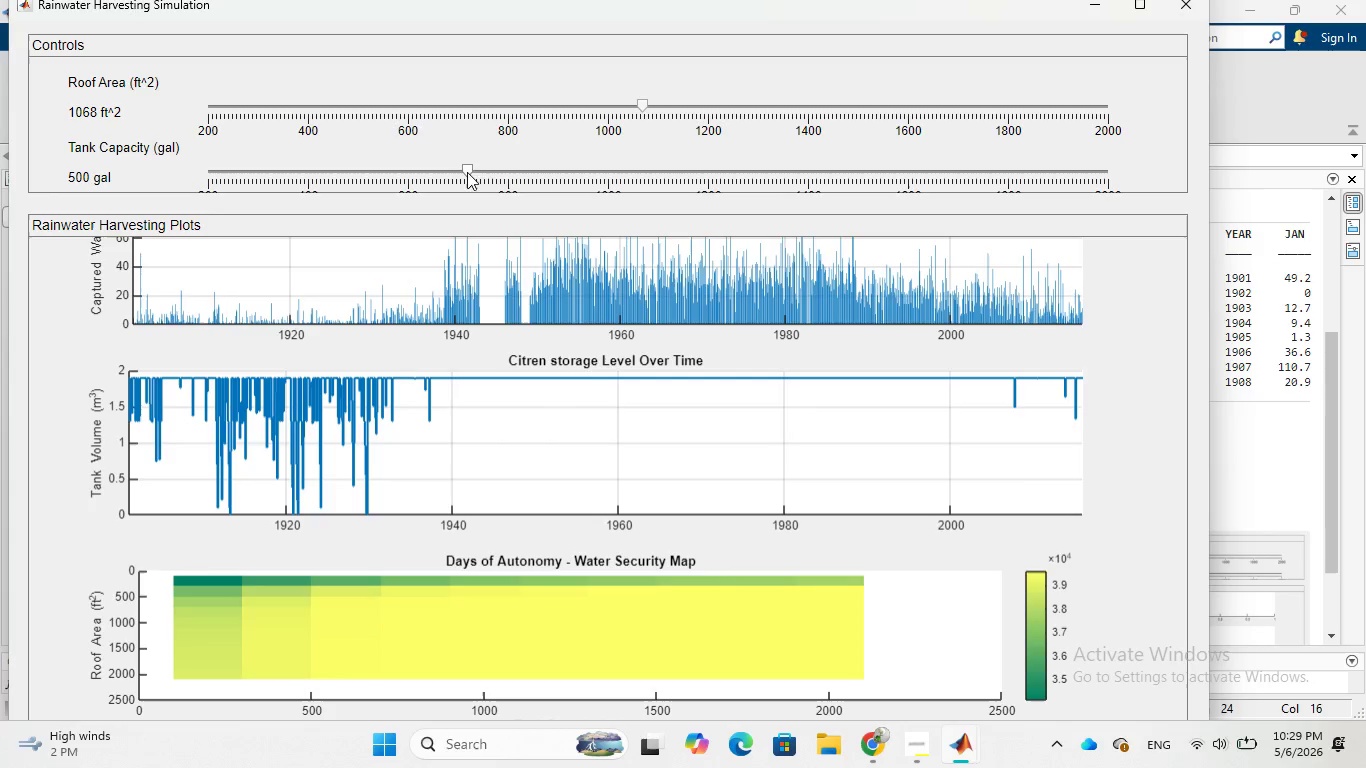 
left_click([495, 169])
 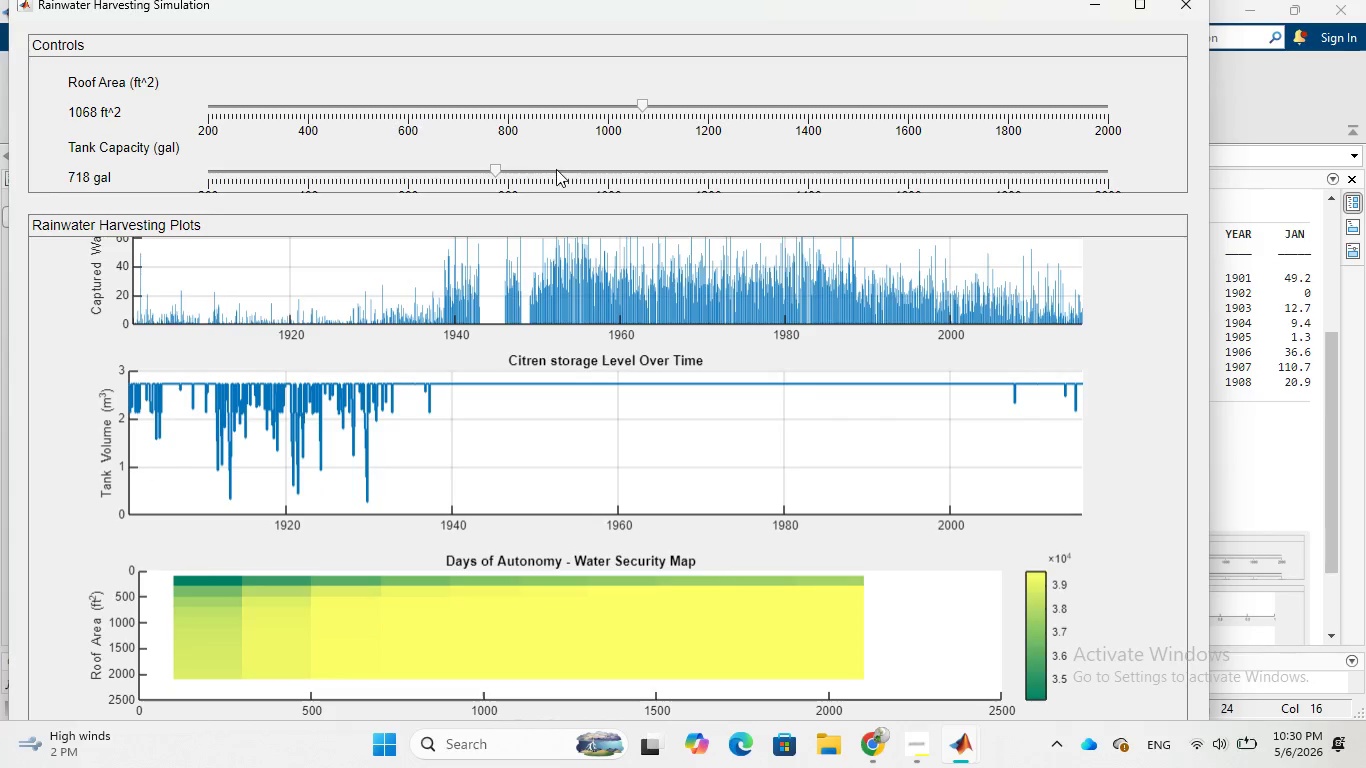 
left_click([561, 169])
 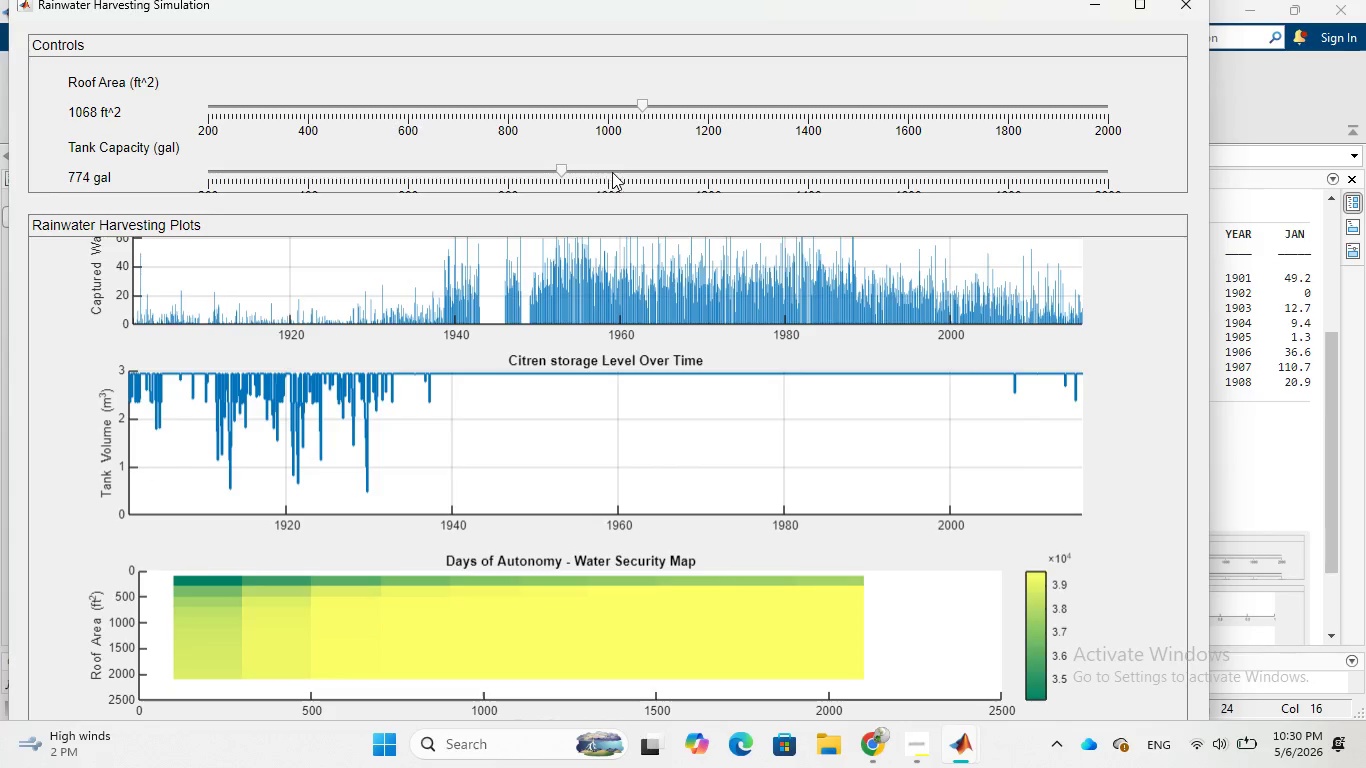 
left_click([617, 171])
 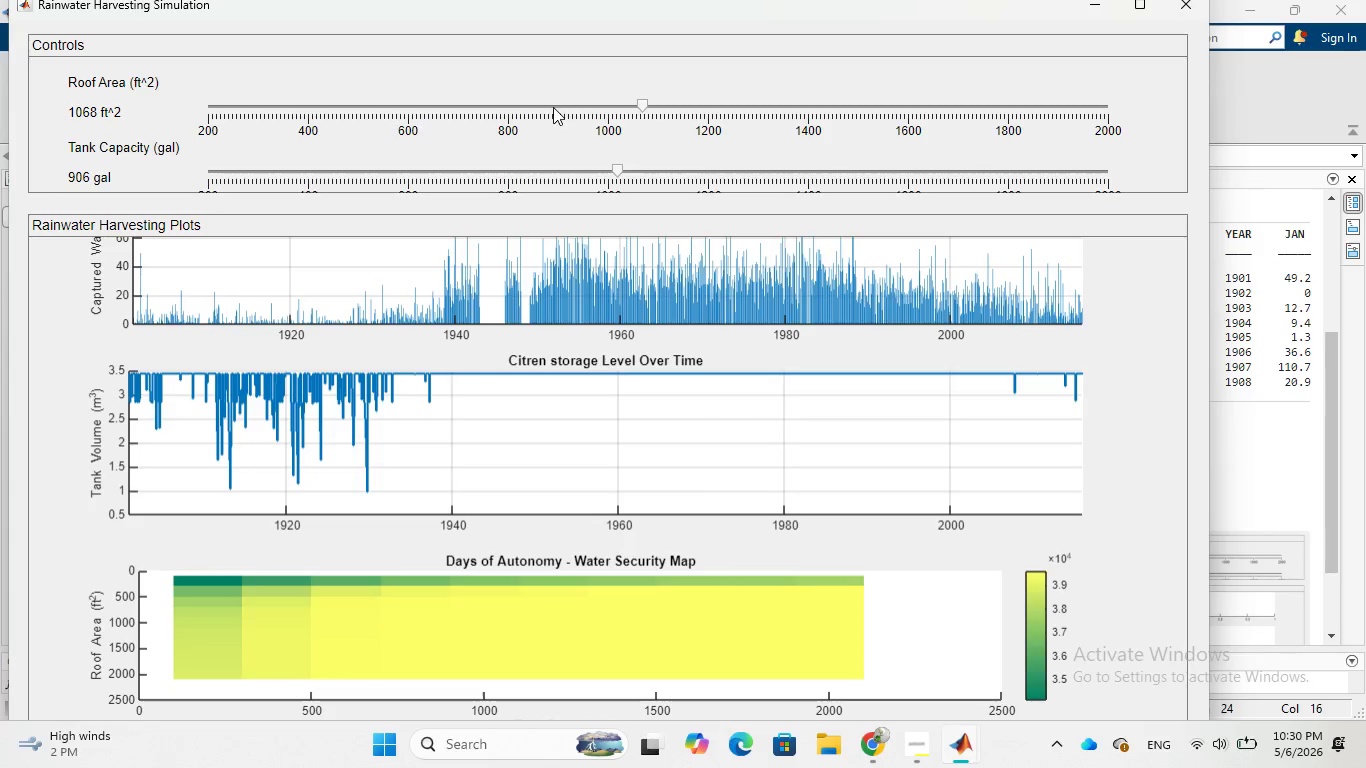 
left_click([553, 107])
 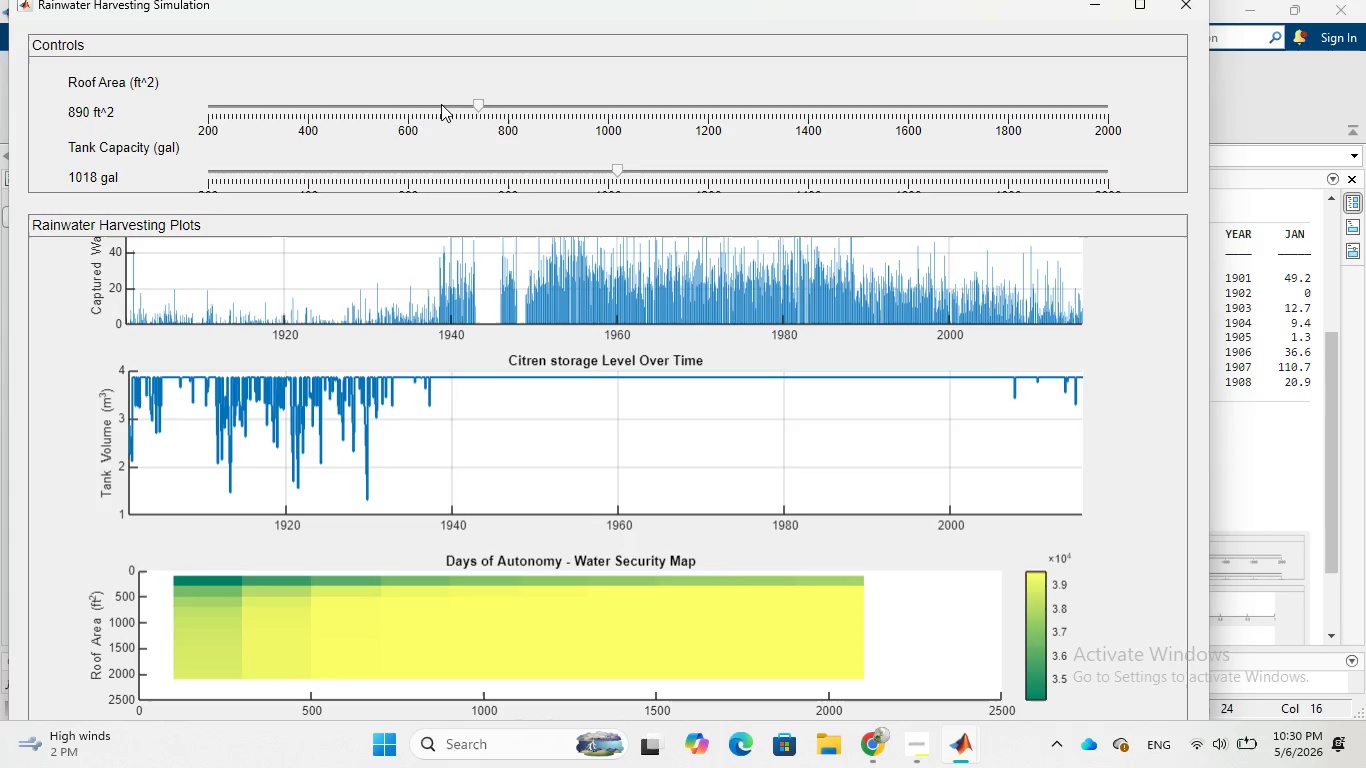 
left_click([372, 107])
 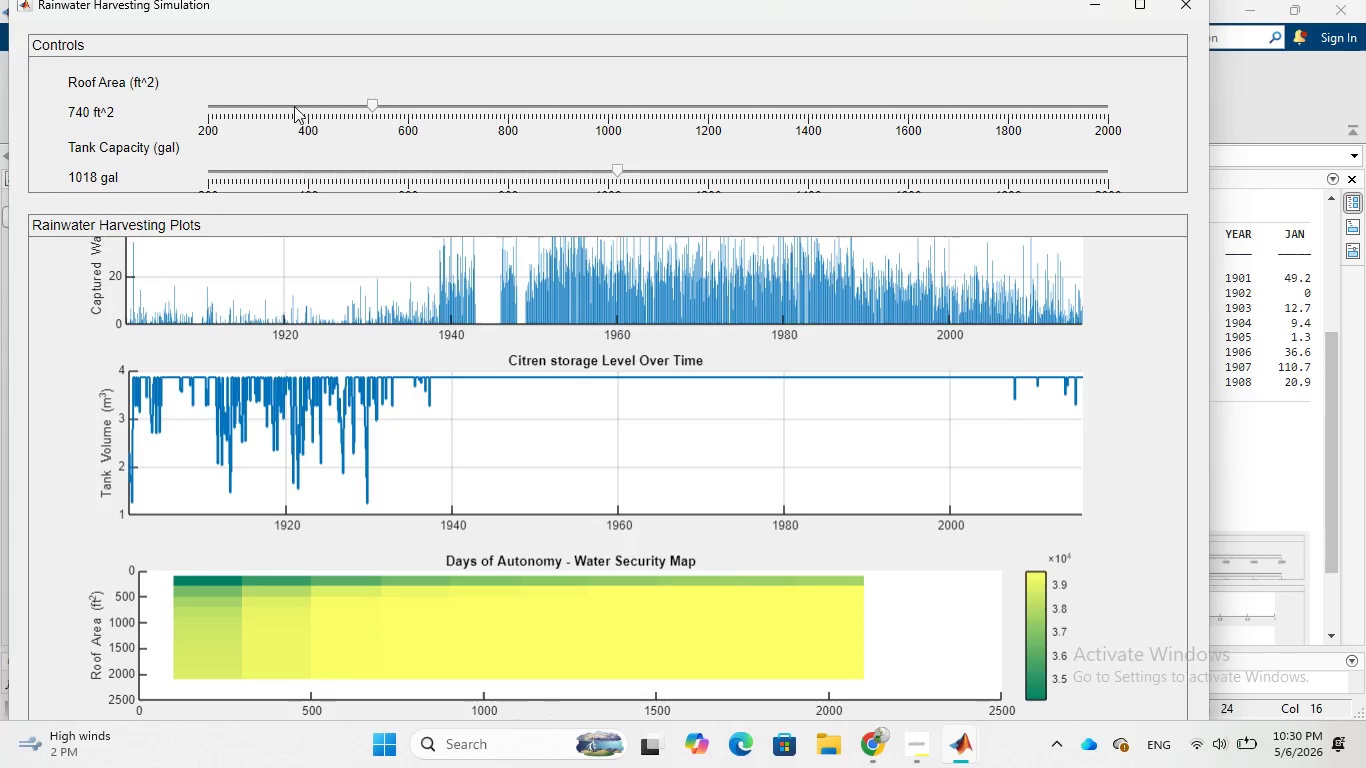 
left_click([292, 106])
 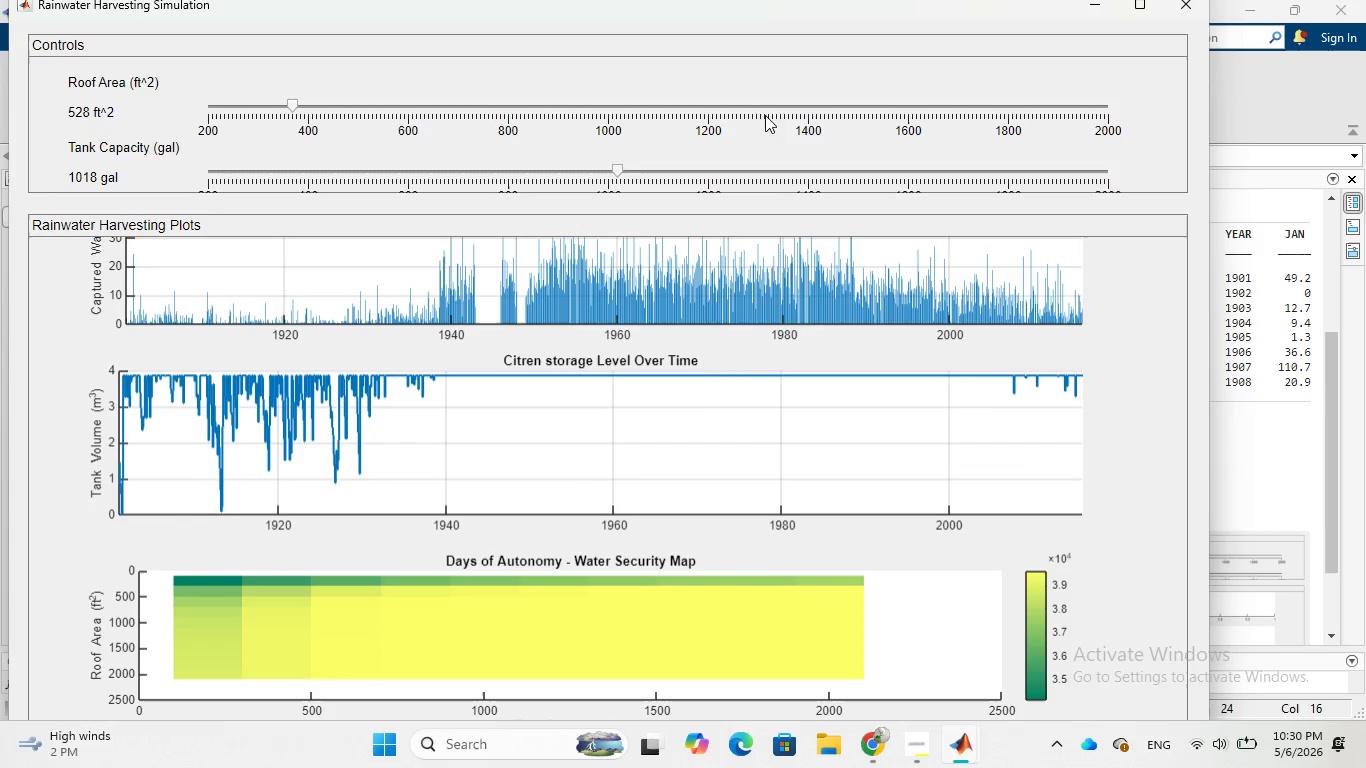 
left_click([771, 109])
 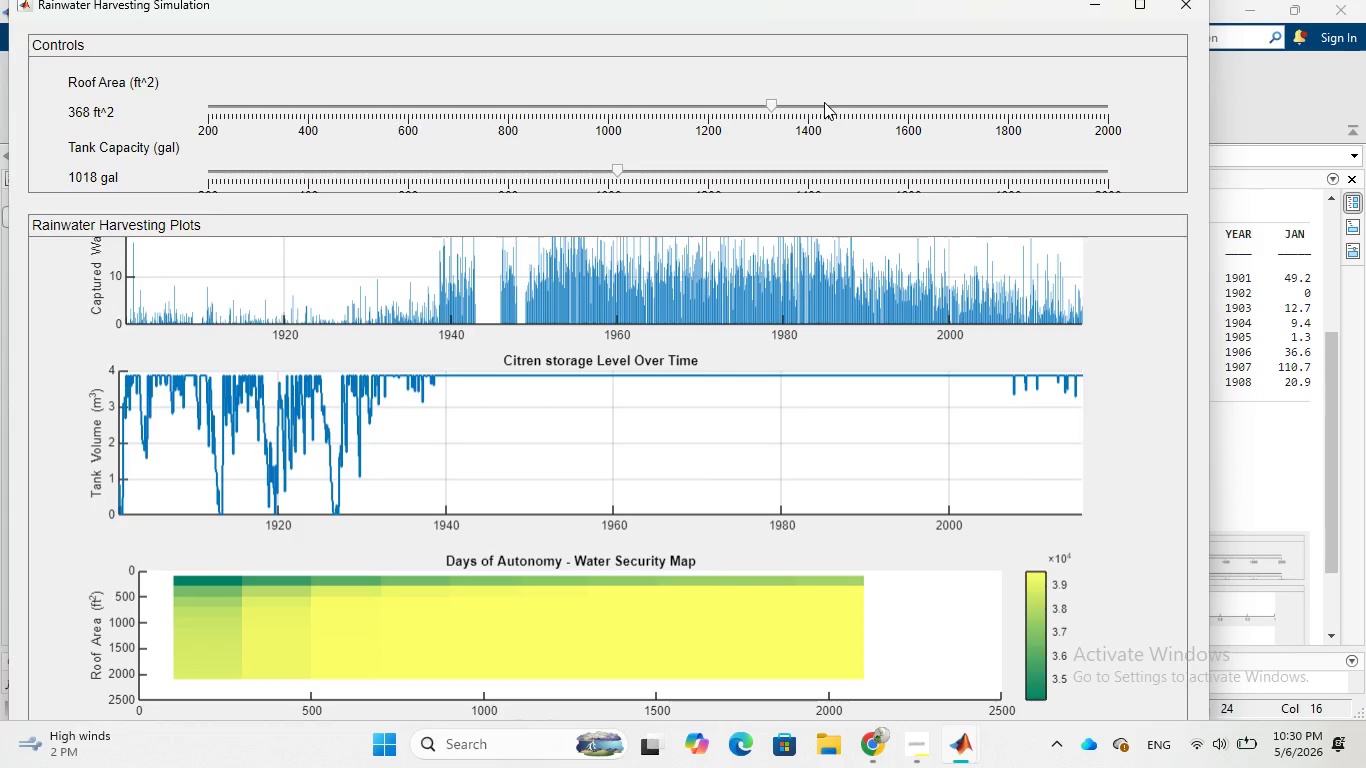 
left_click([827, 107])
 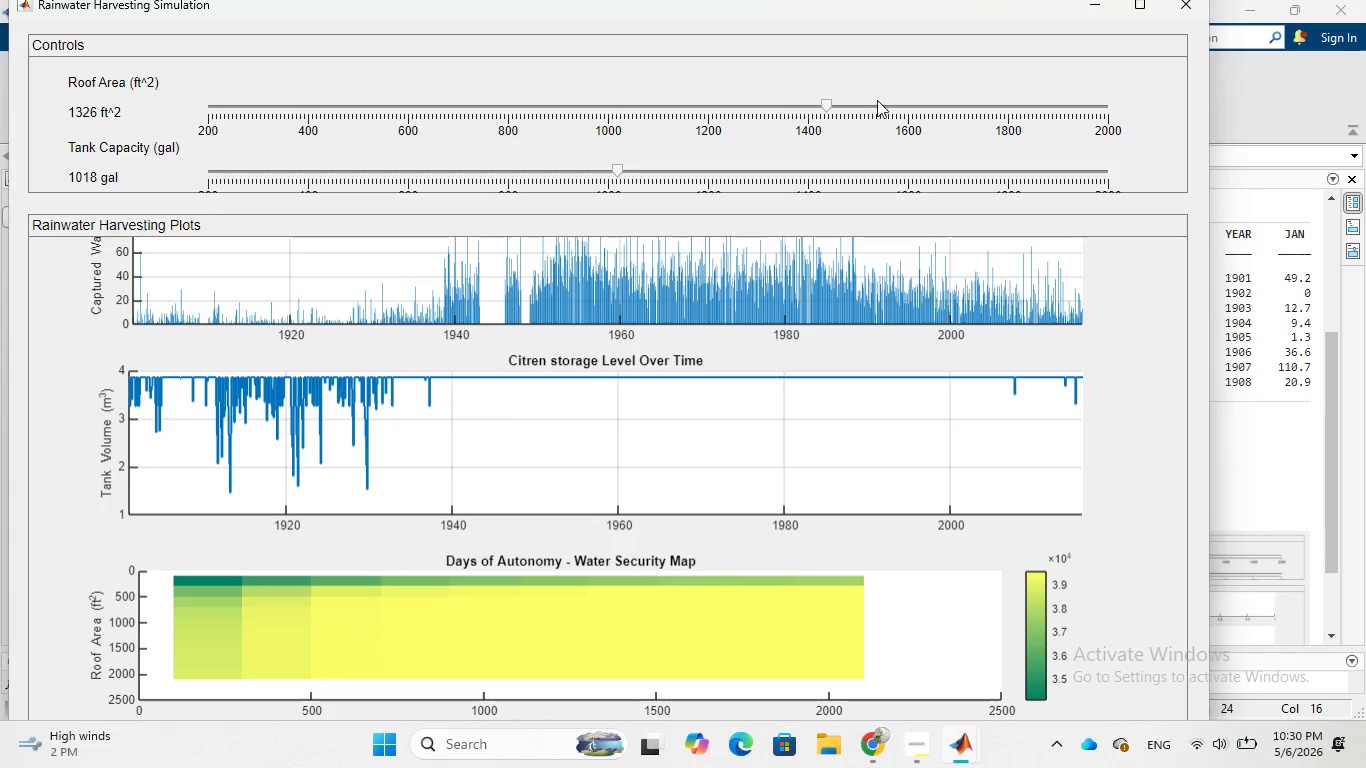 
left_click([869, 102])
 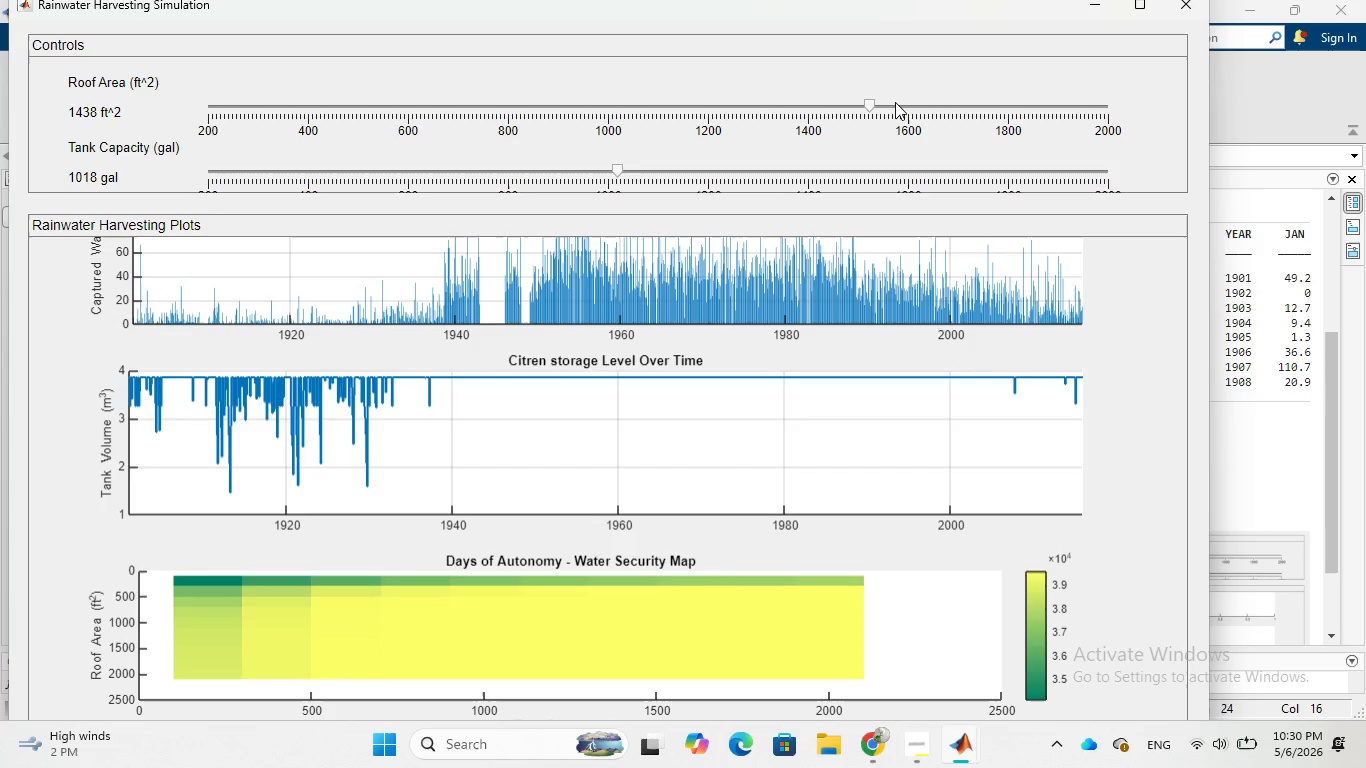 
left_click([898, 102])
 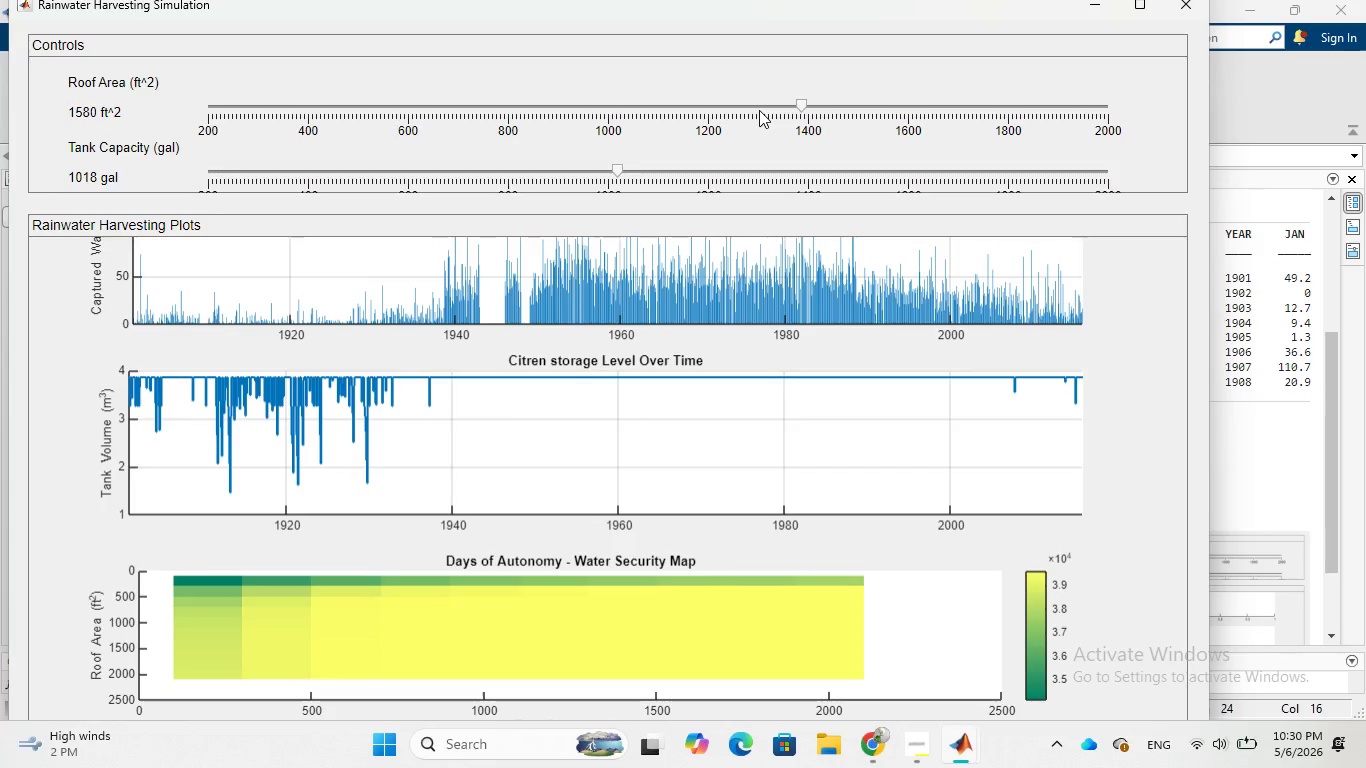 
left_click([756, 106])
 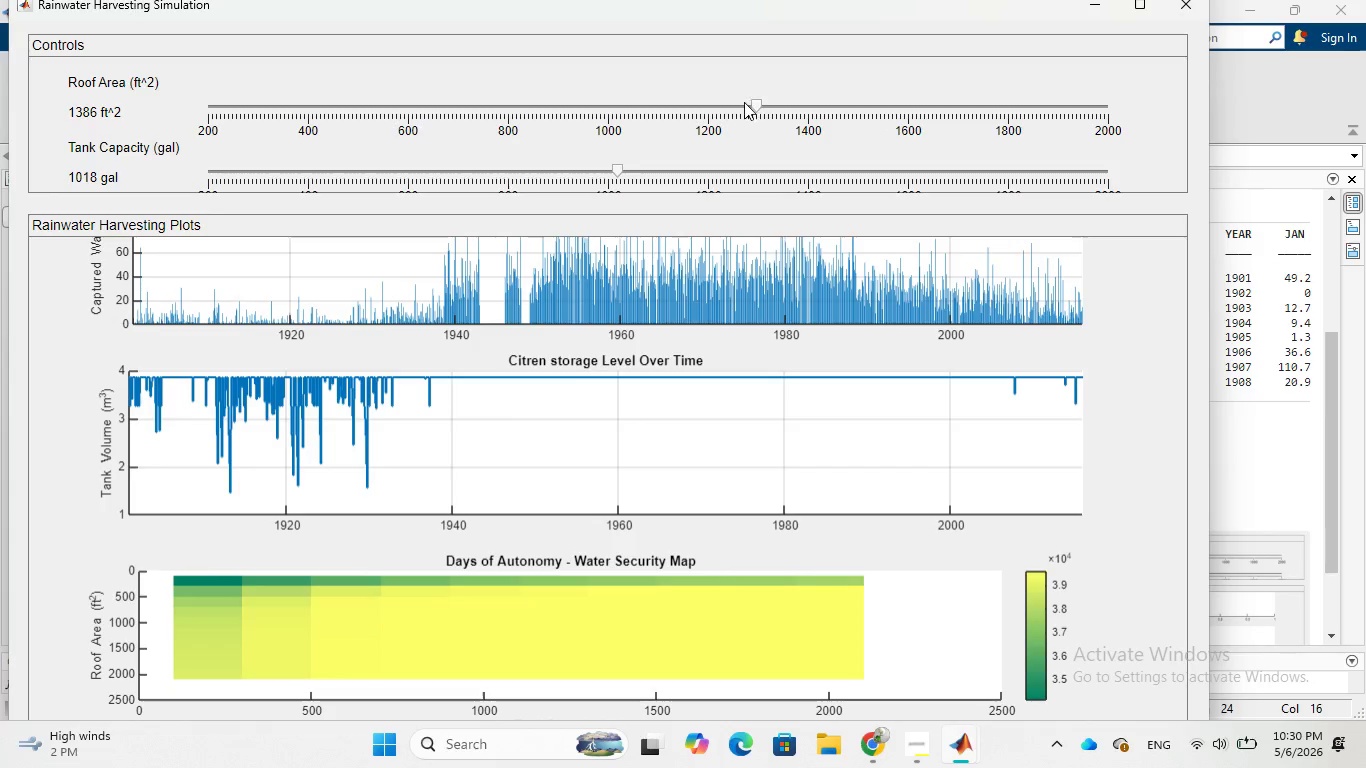 
left_click([742, 103])
 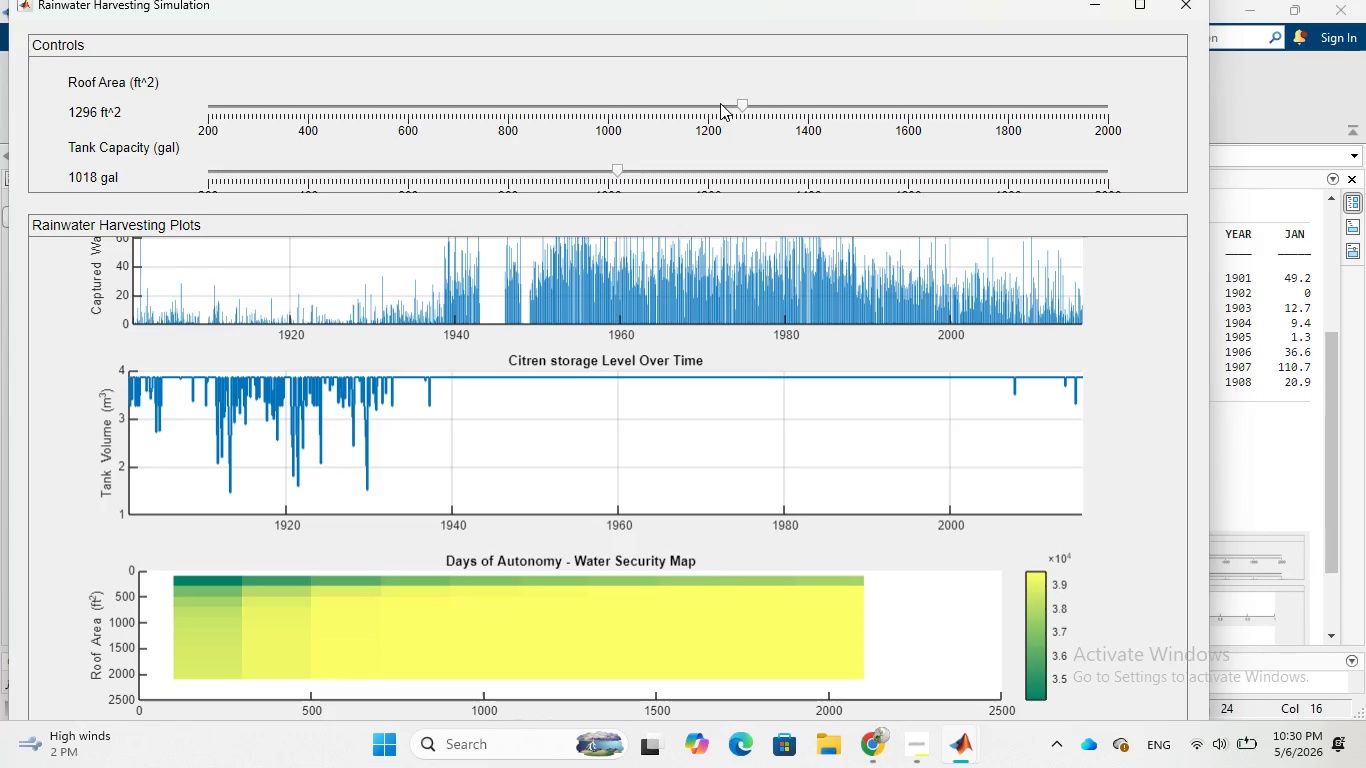 
left_click([720, 103])
 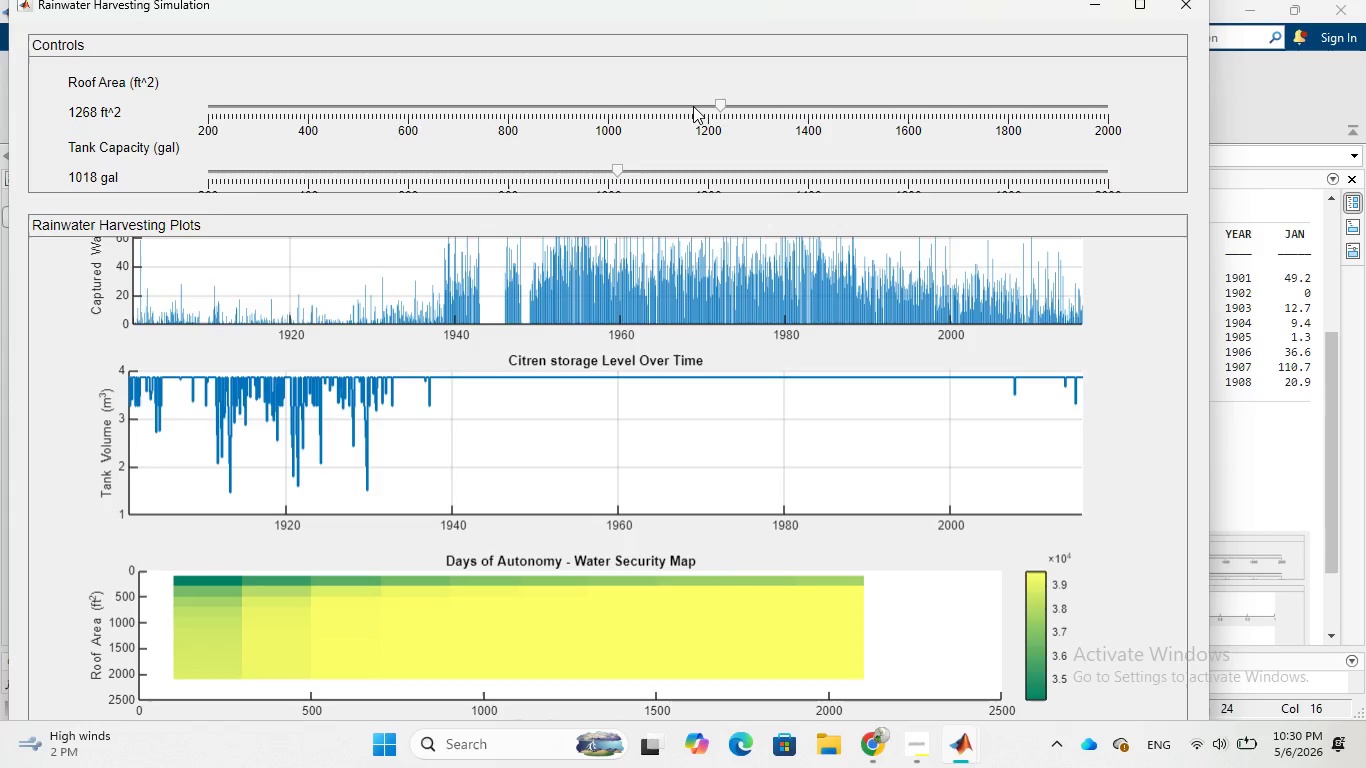 
left_click([692, 106])
 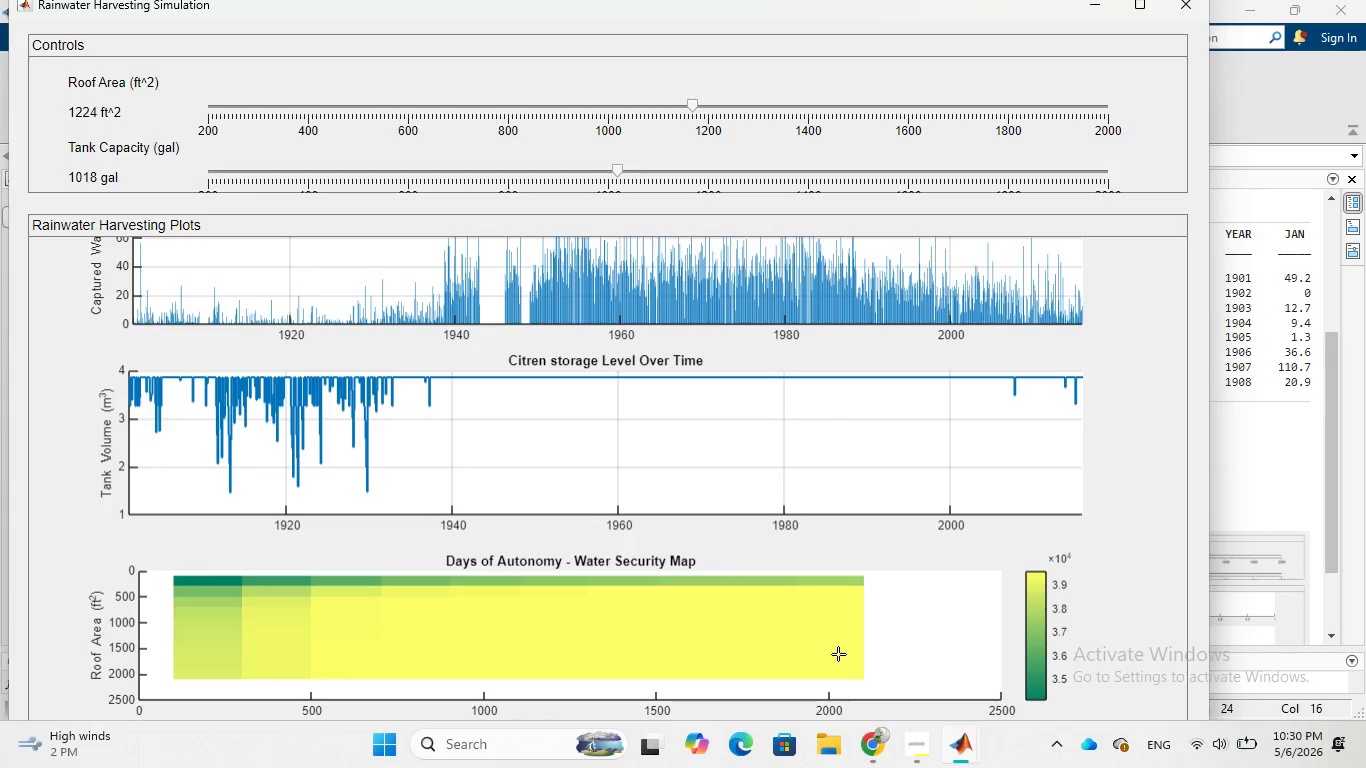 
left_click([837, 655])
 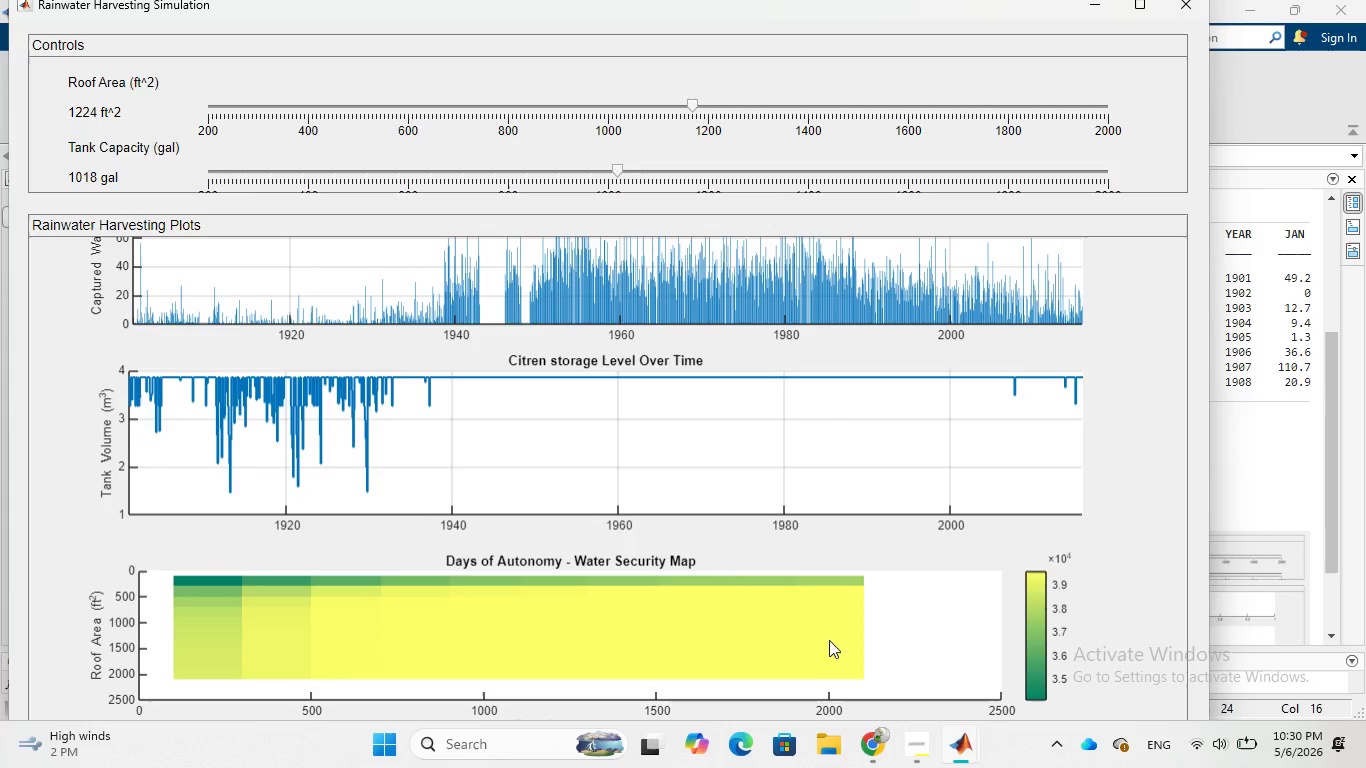 
left_click_drag(start_coordinate=[788, 632], to_coordinate=[825, 643])
 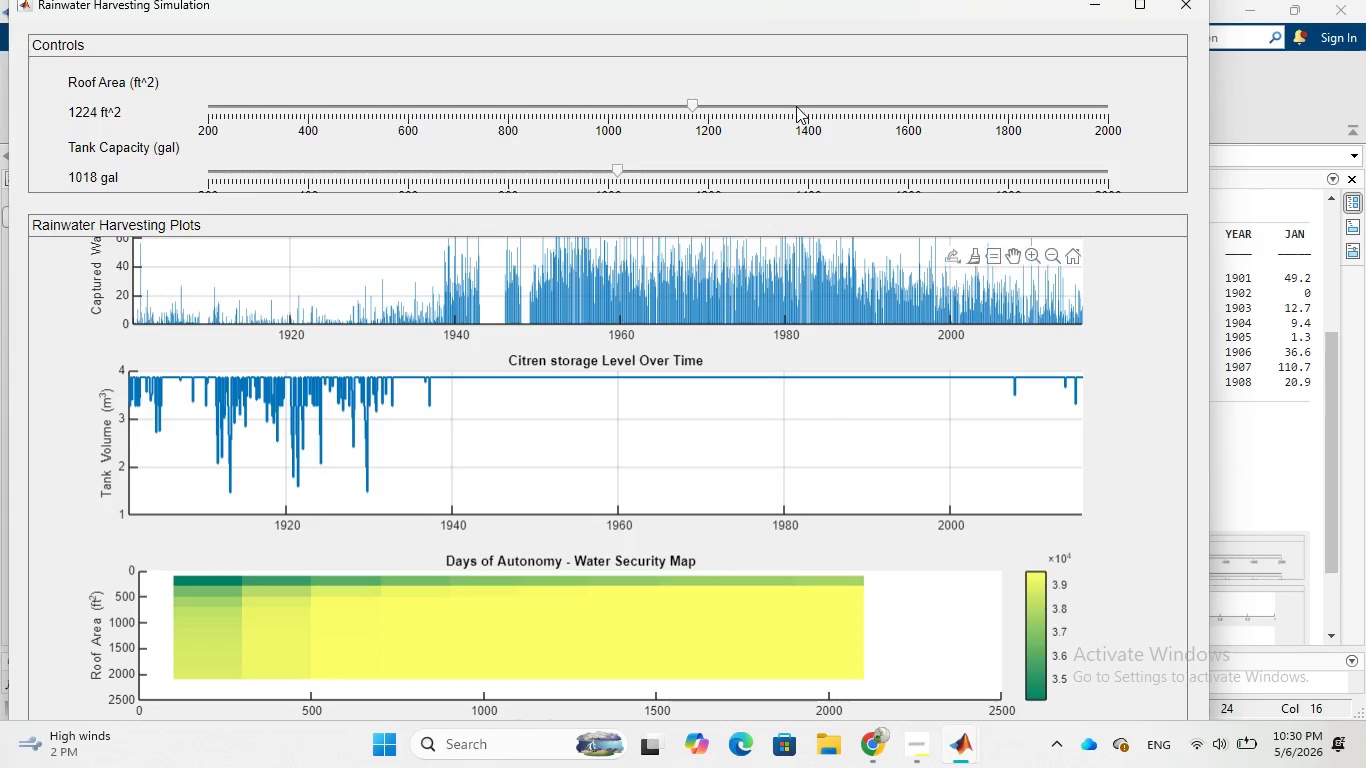 
left_click([796, 103])
 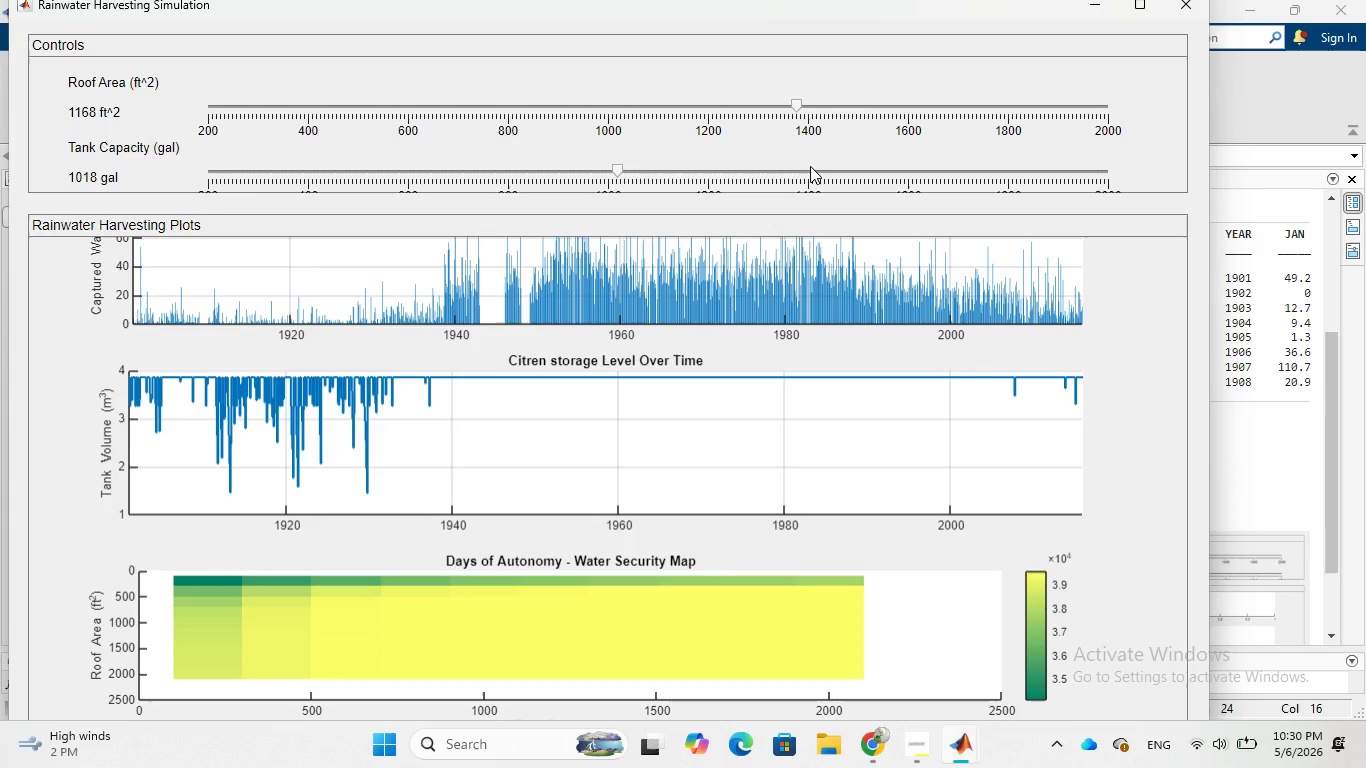 
left_click([810, 166])
 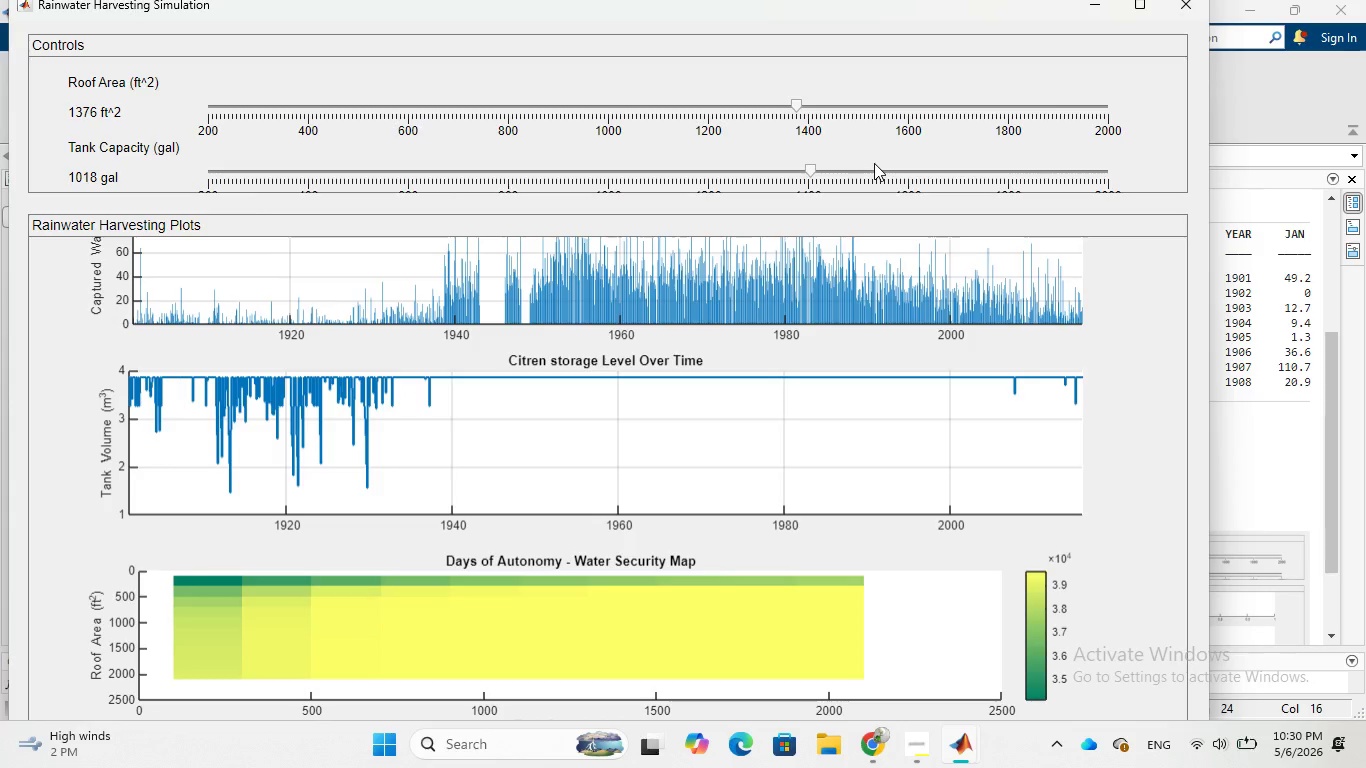 
left_click([874, 163])
 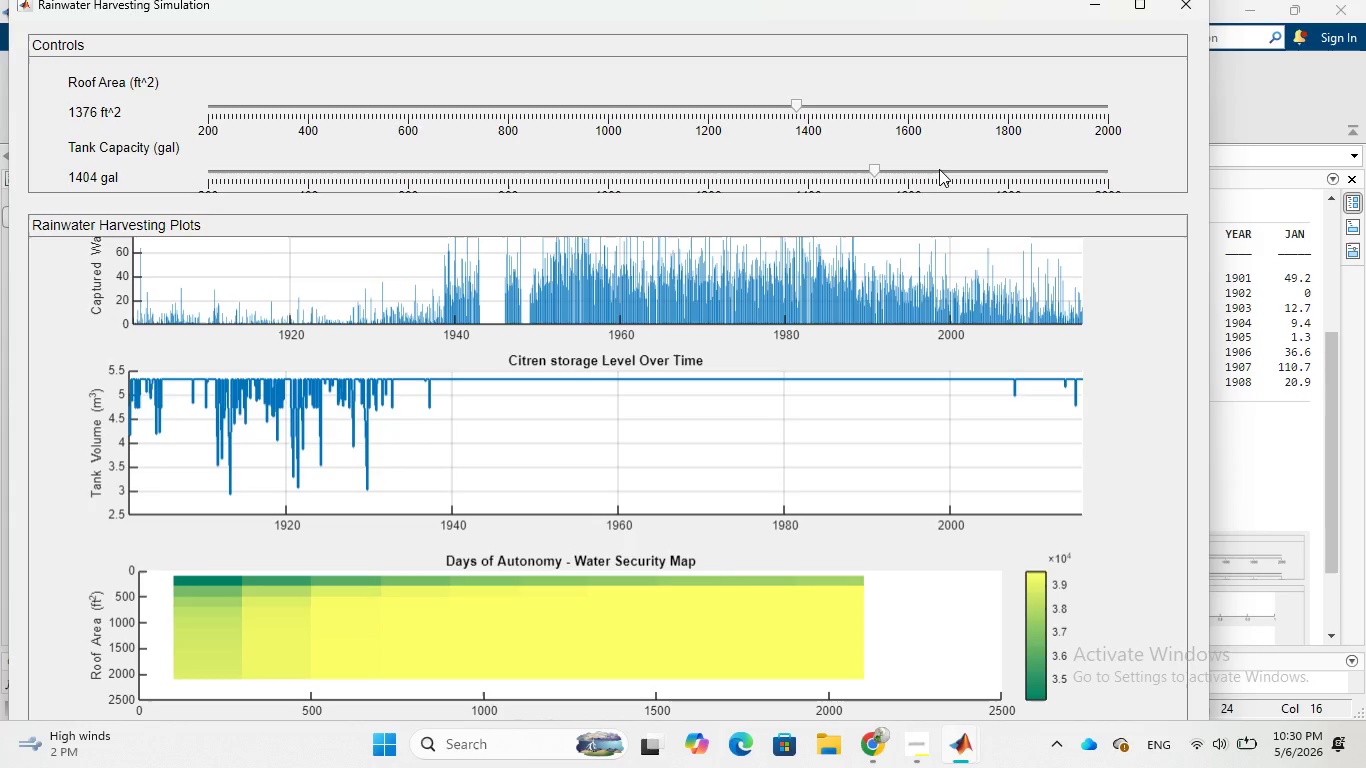 
left_click([939, 169])
 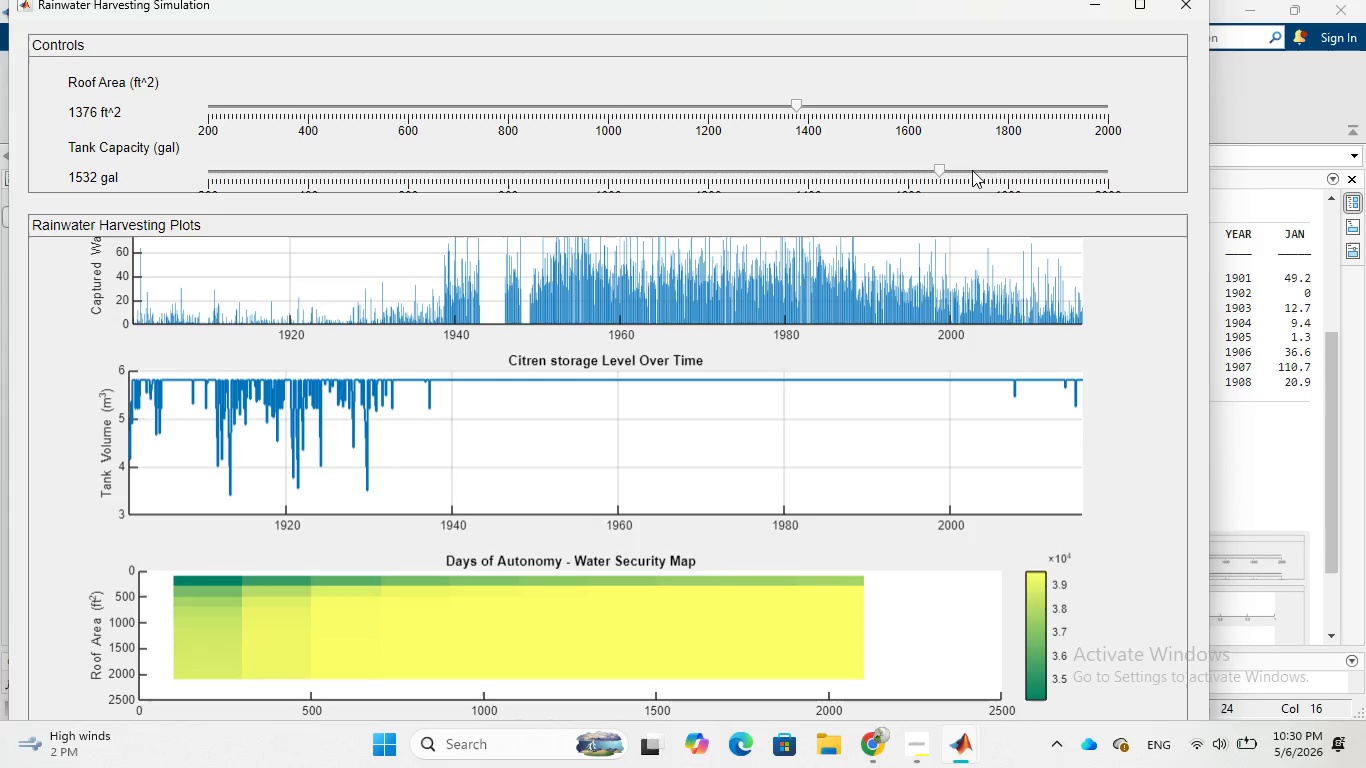 
left_click([974, 170])
 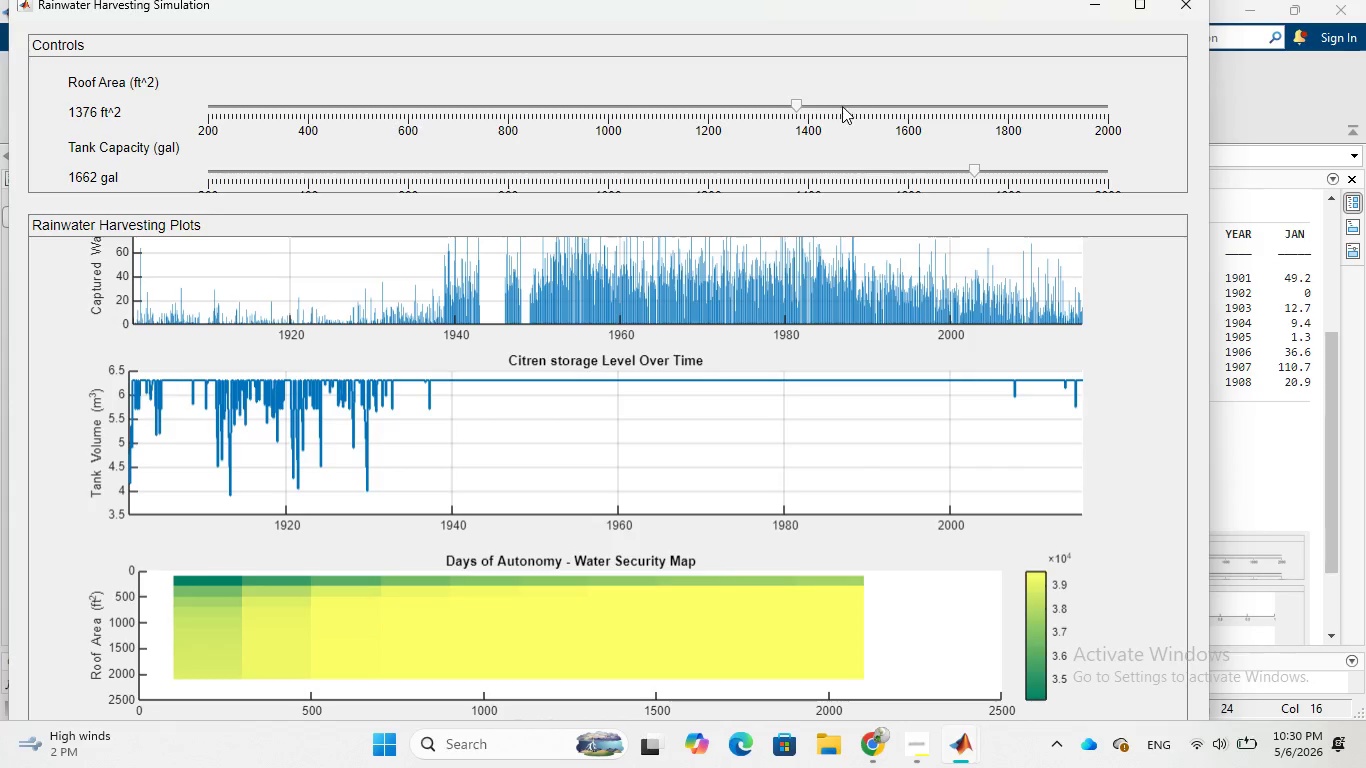 
left_click([838, 102])
 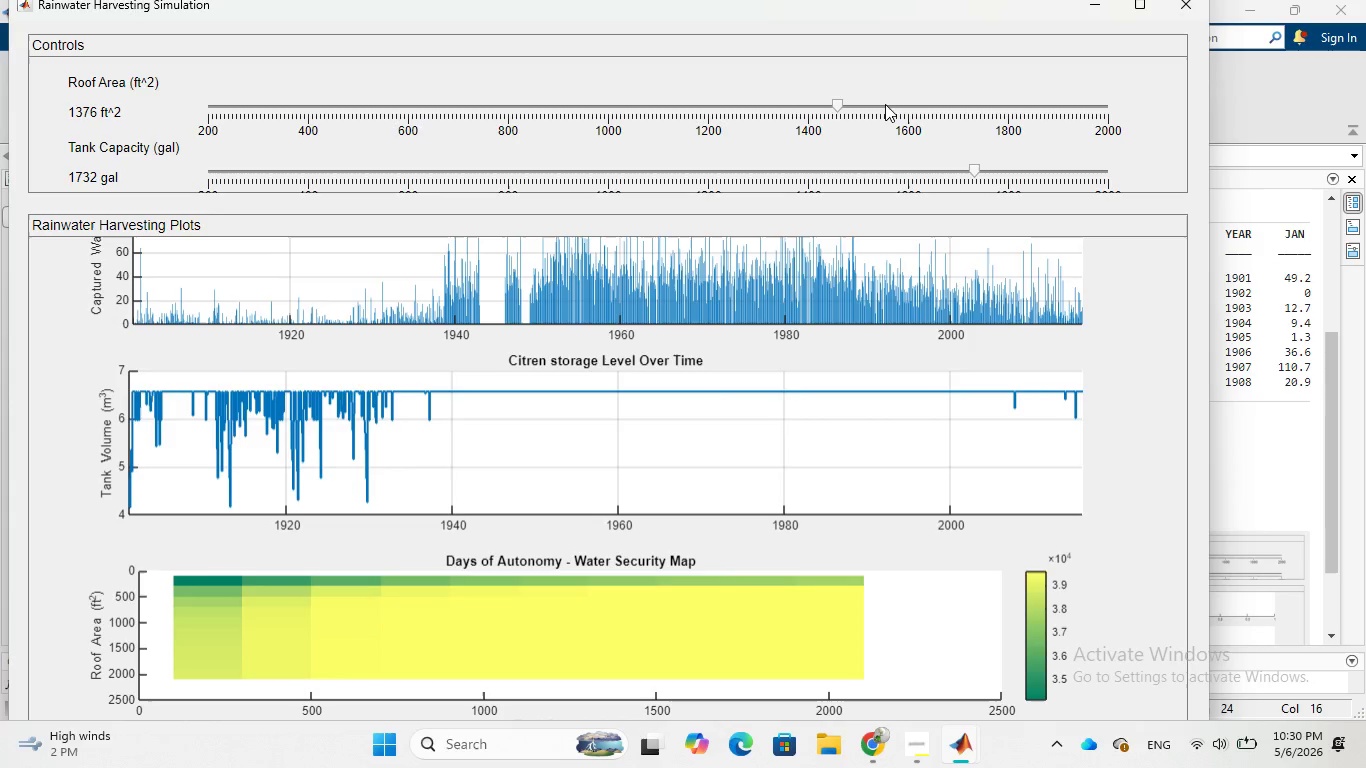 
left_click([885, 104])
 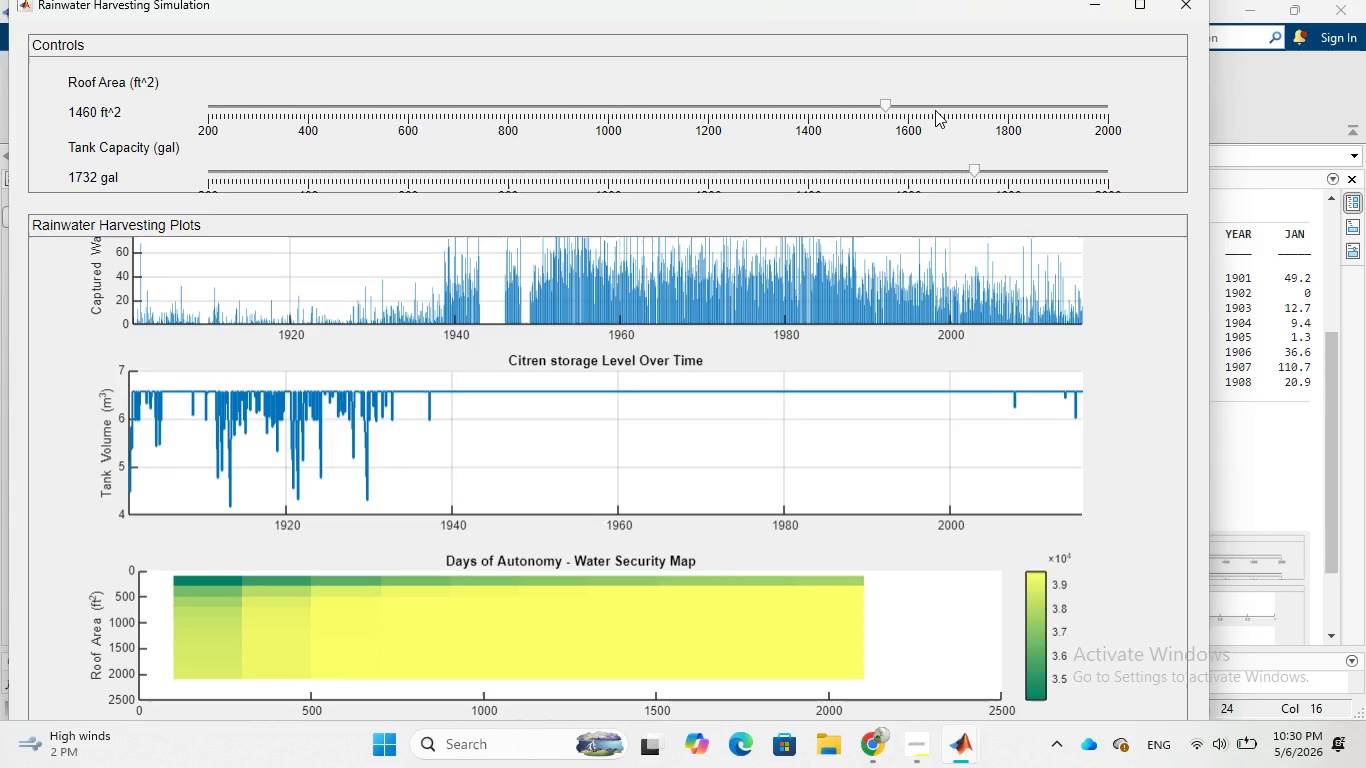 
left_click([935, 110])
 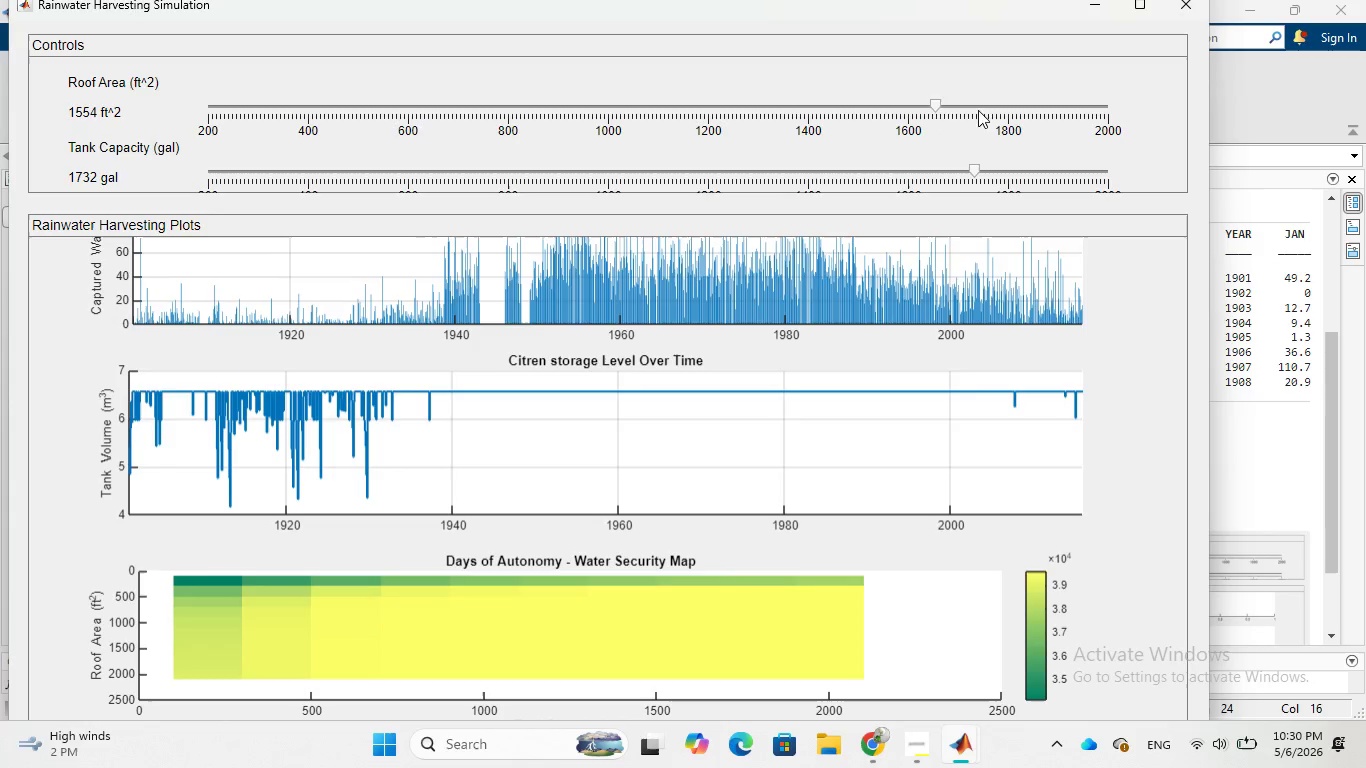 
left_click([982, 107])
 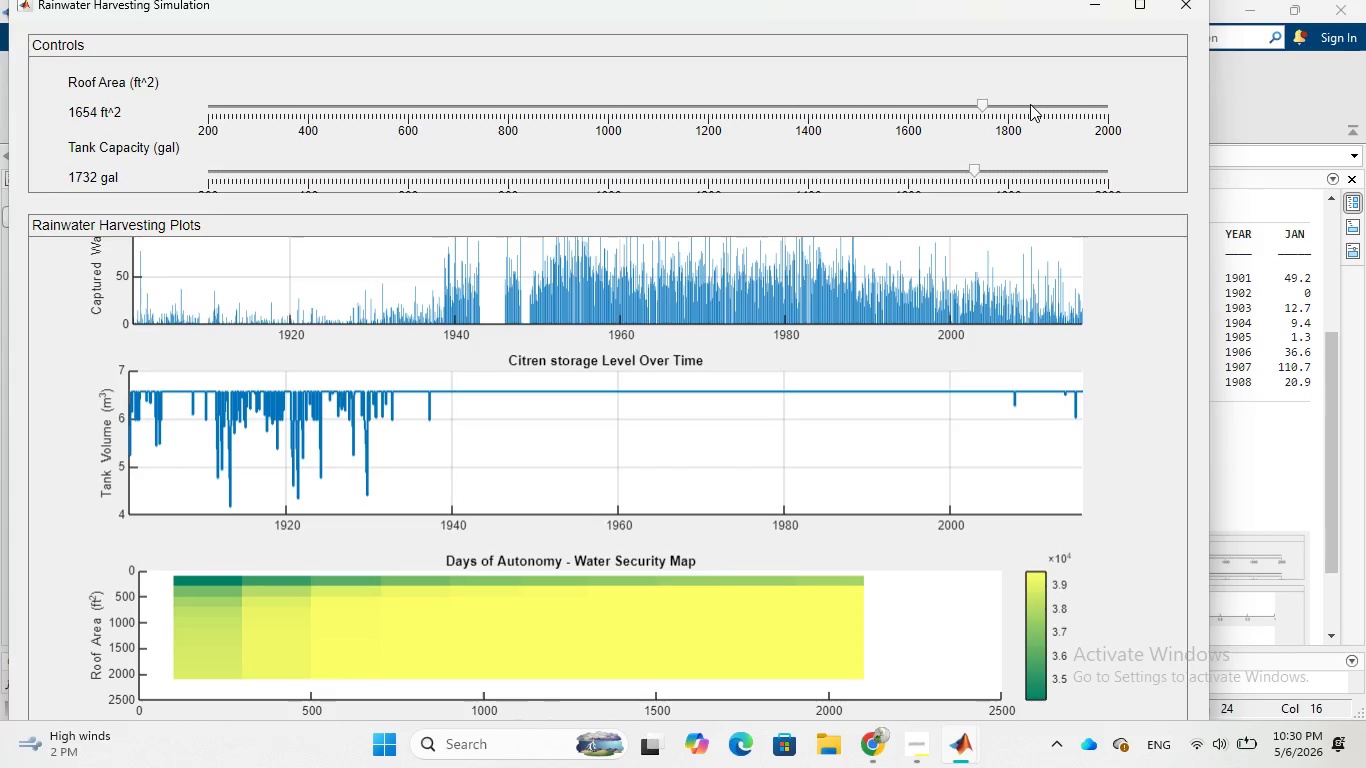 
left_click([1031, 104])
 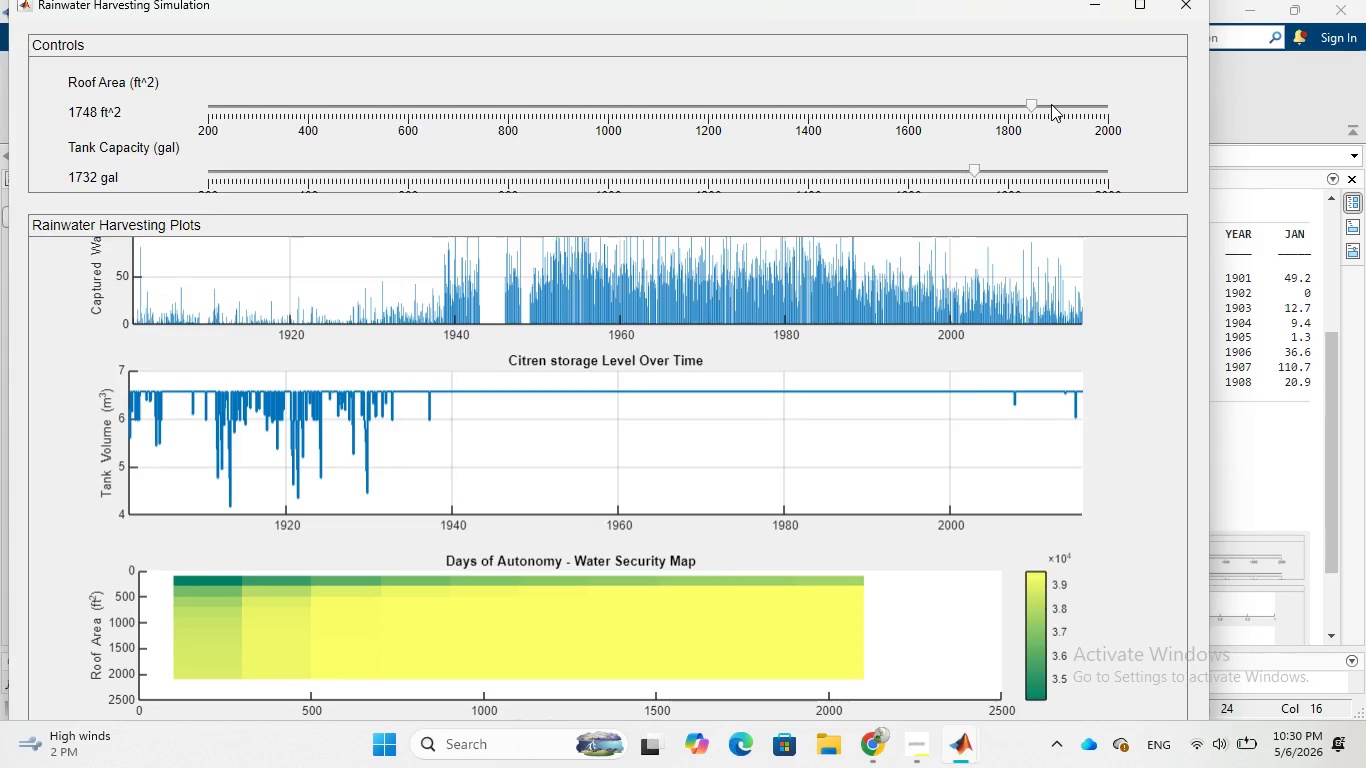 
left_click([1051, 104])
 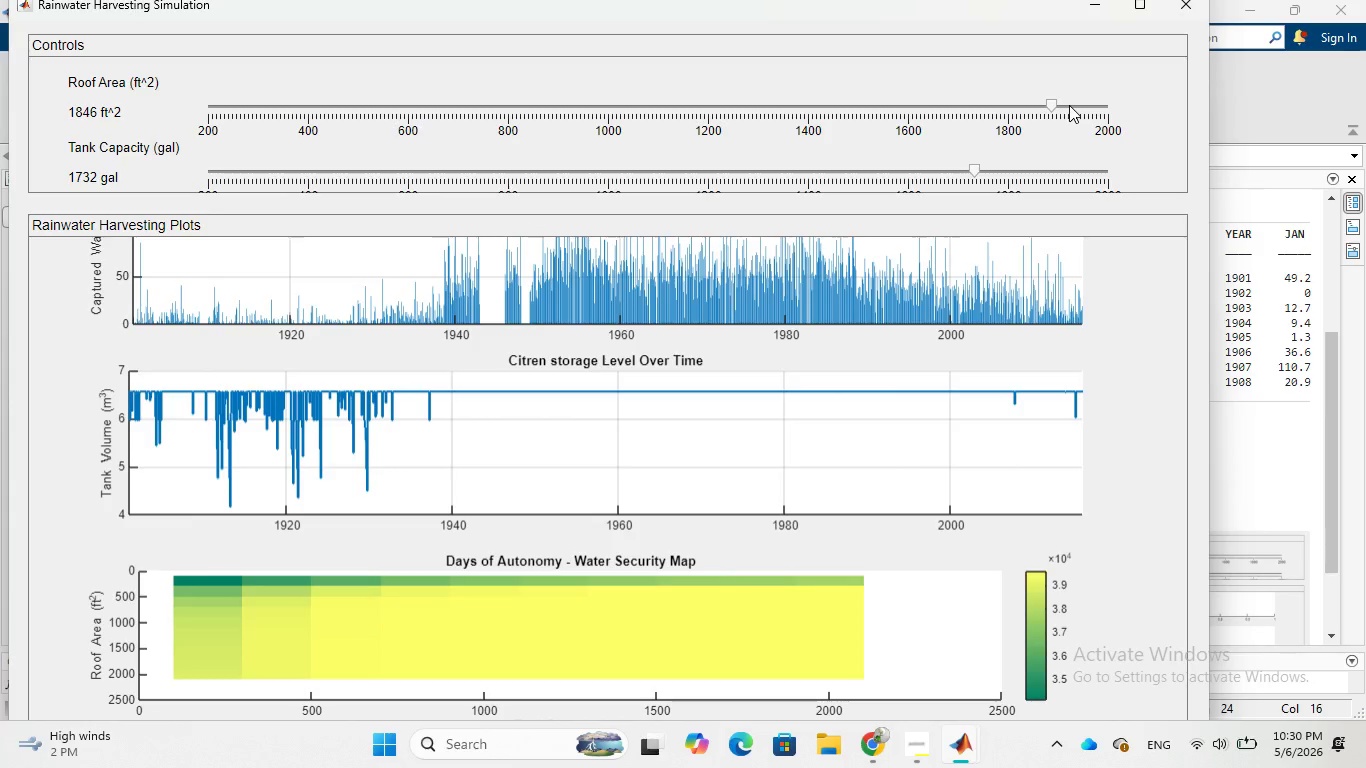 
left_click([1069, 105])
 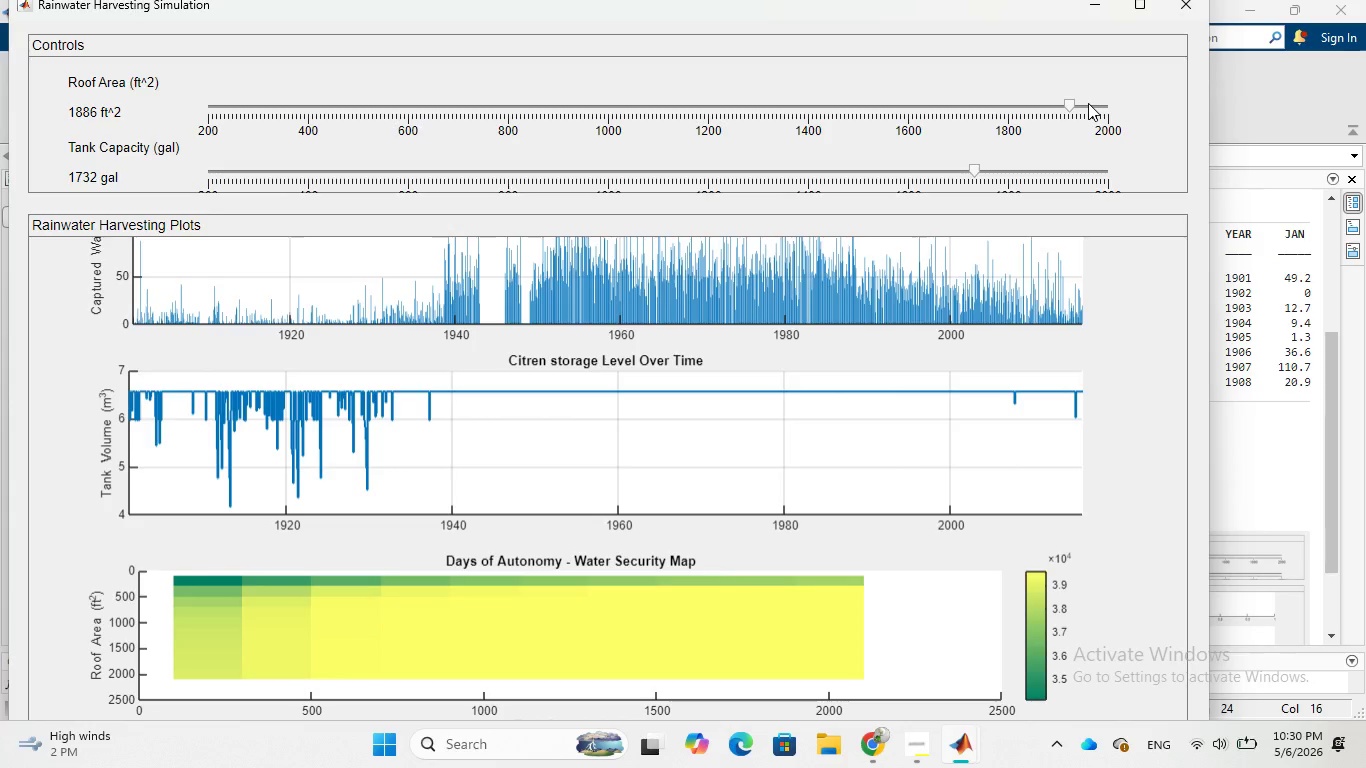 
left_click([1088, 103])
 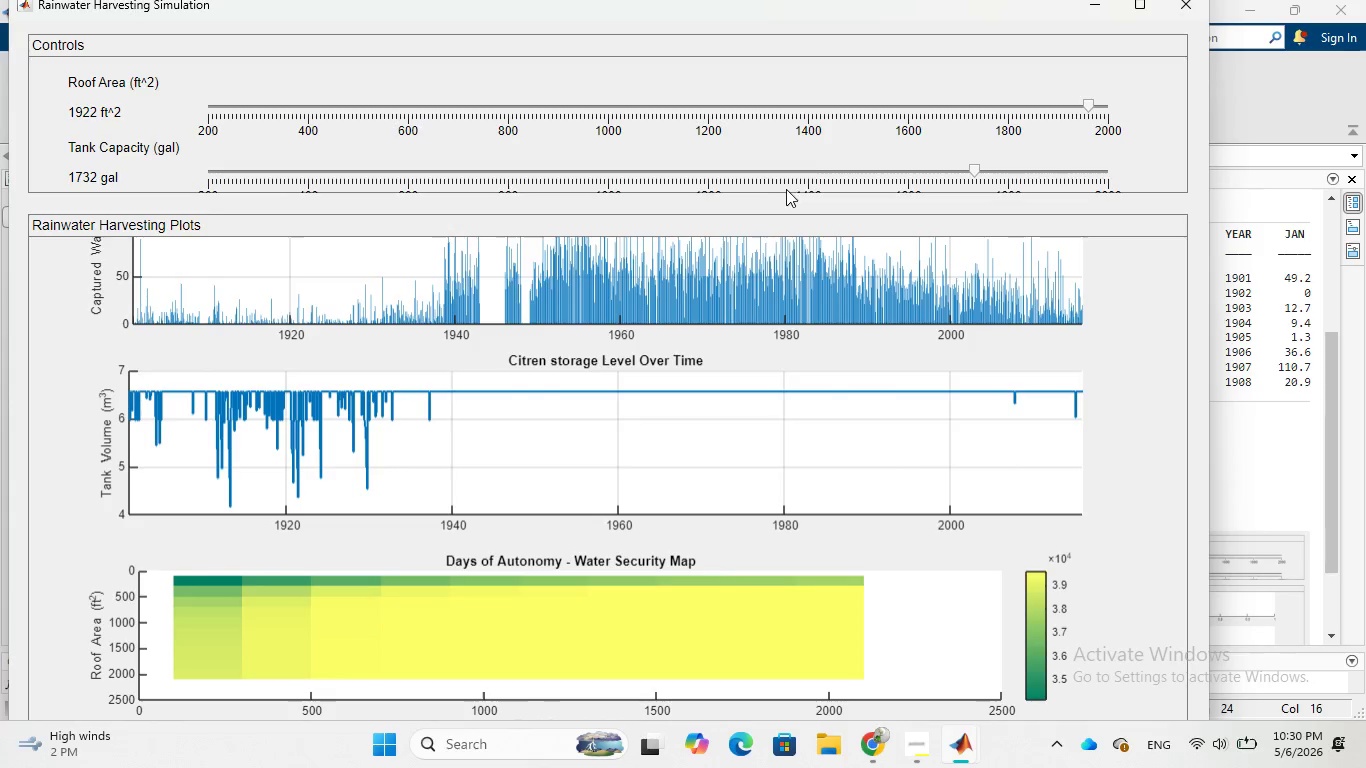 
double_click([834, 173])
 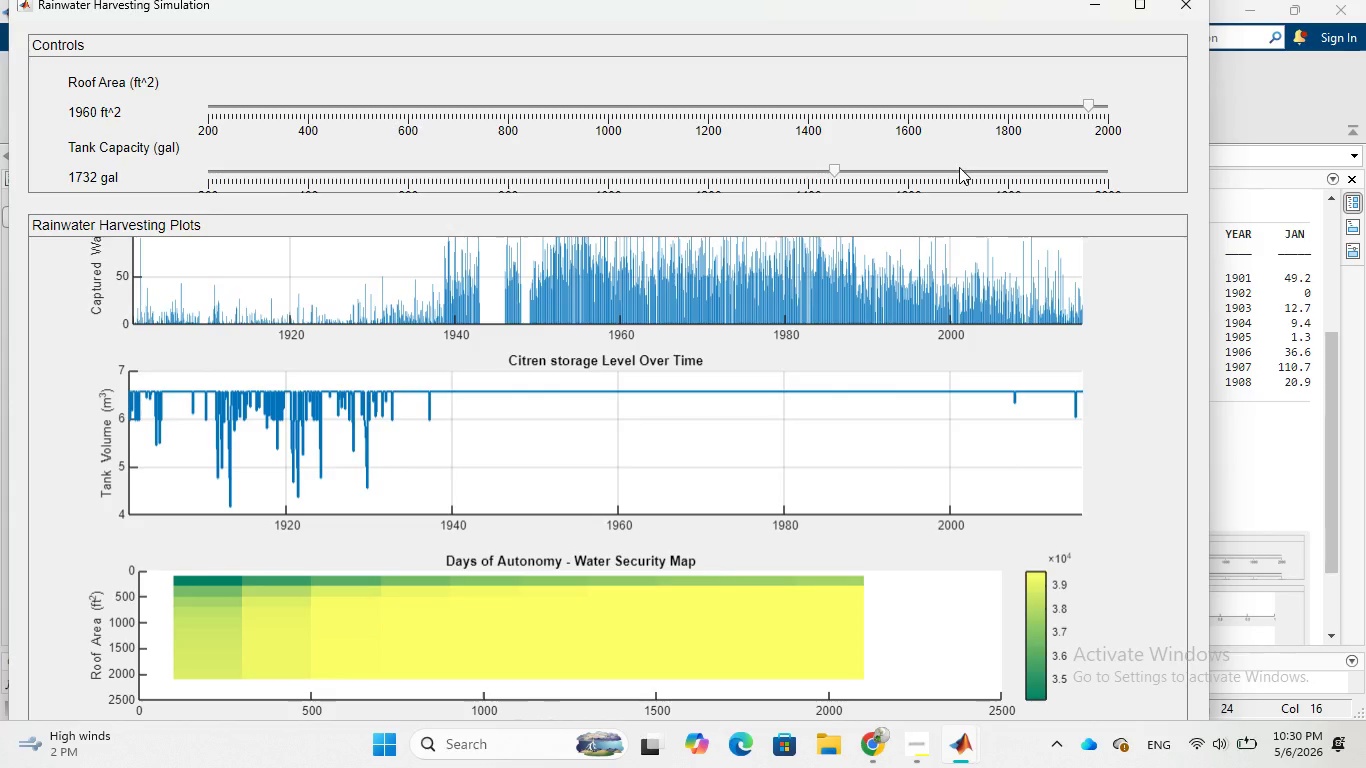 
left_click([959, 167])
 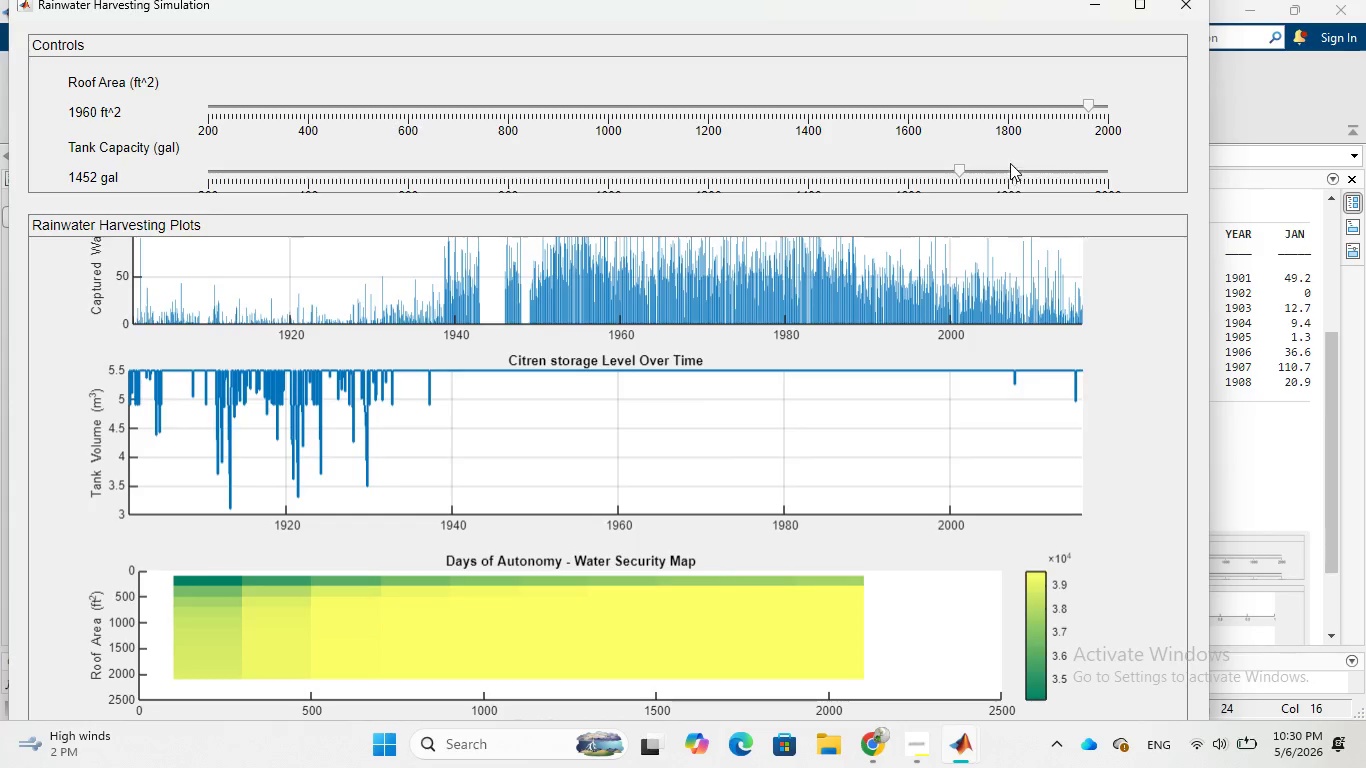 